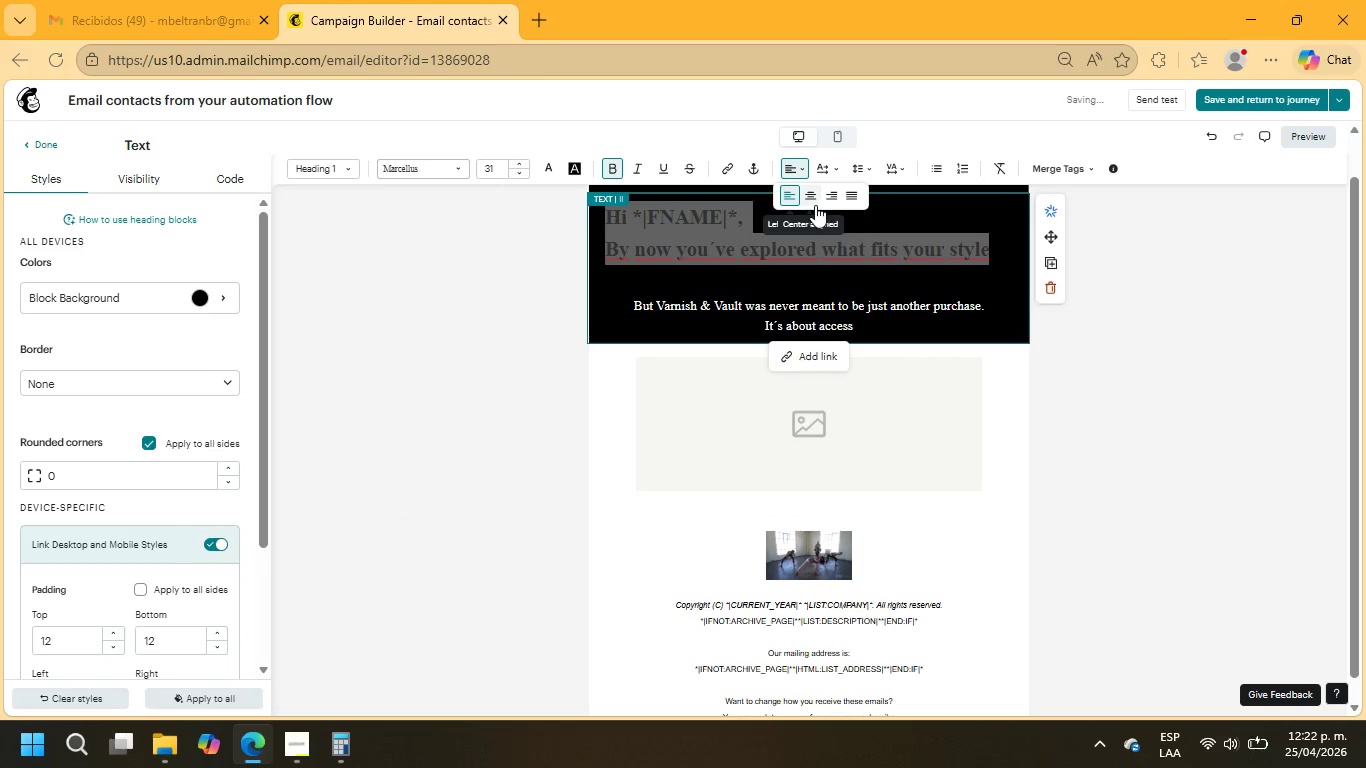 
left_click([812, 203])
 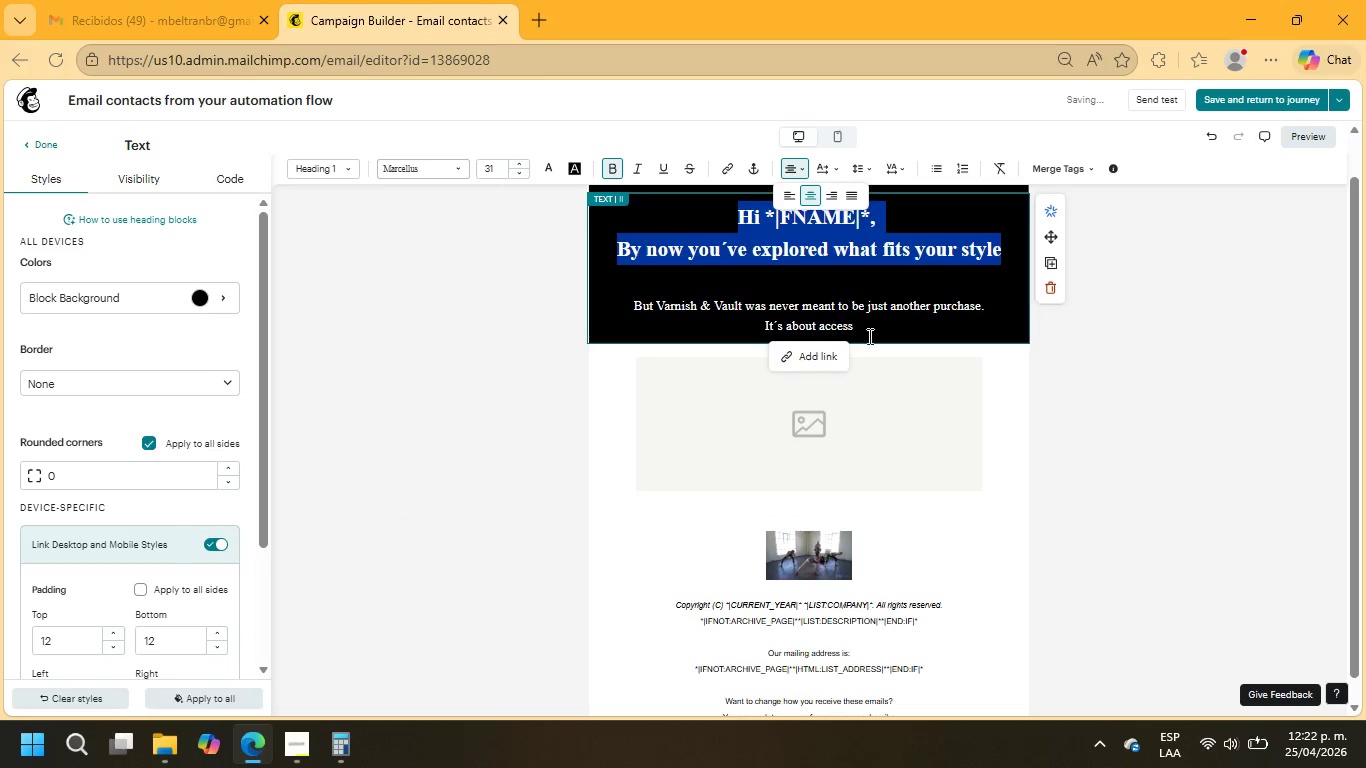 
left_click([893, 401])
 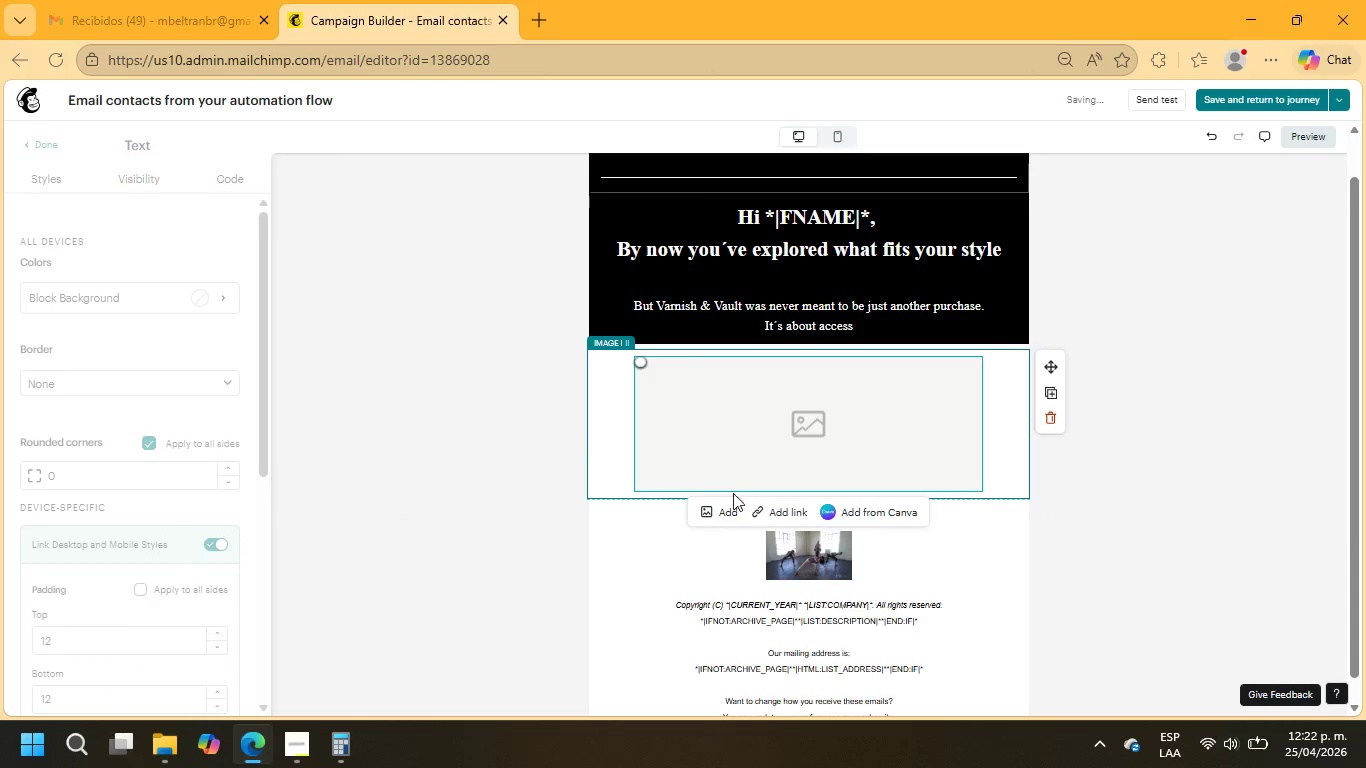 
left_click([723, 518])
 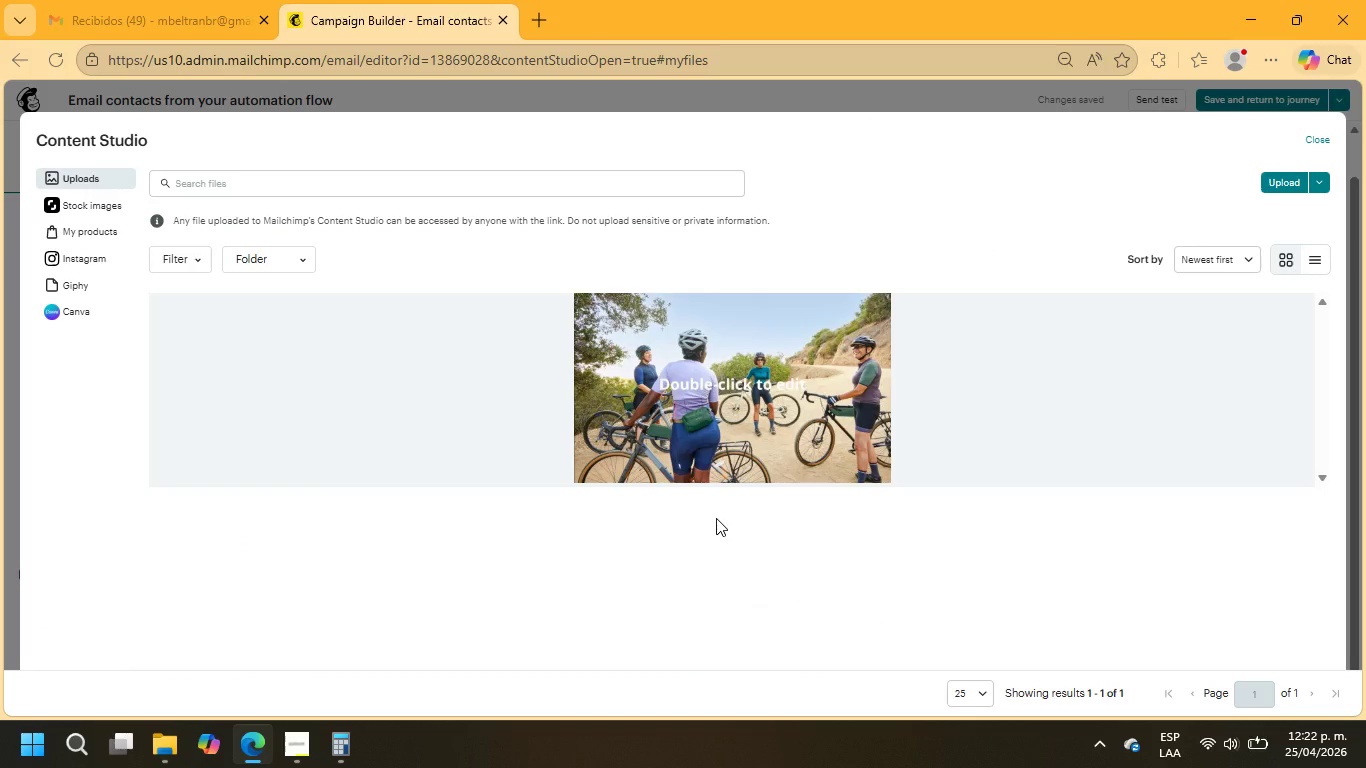 
wait(17.2)
 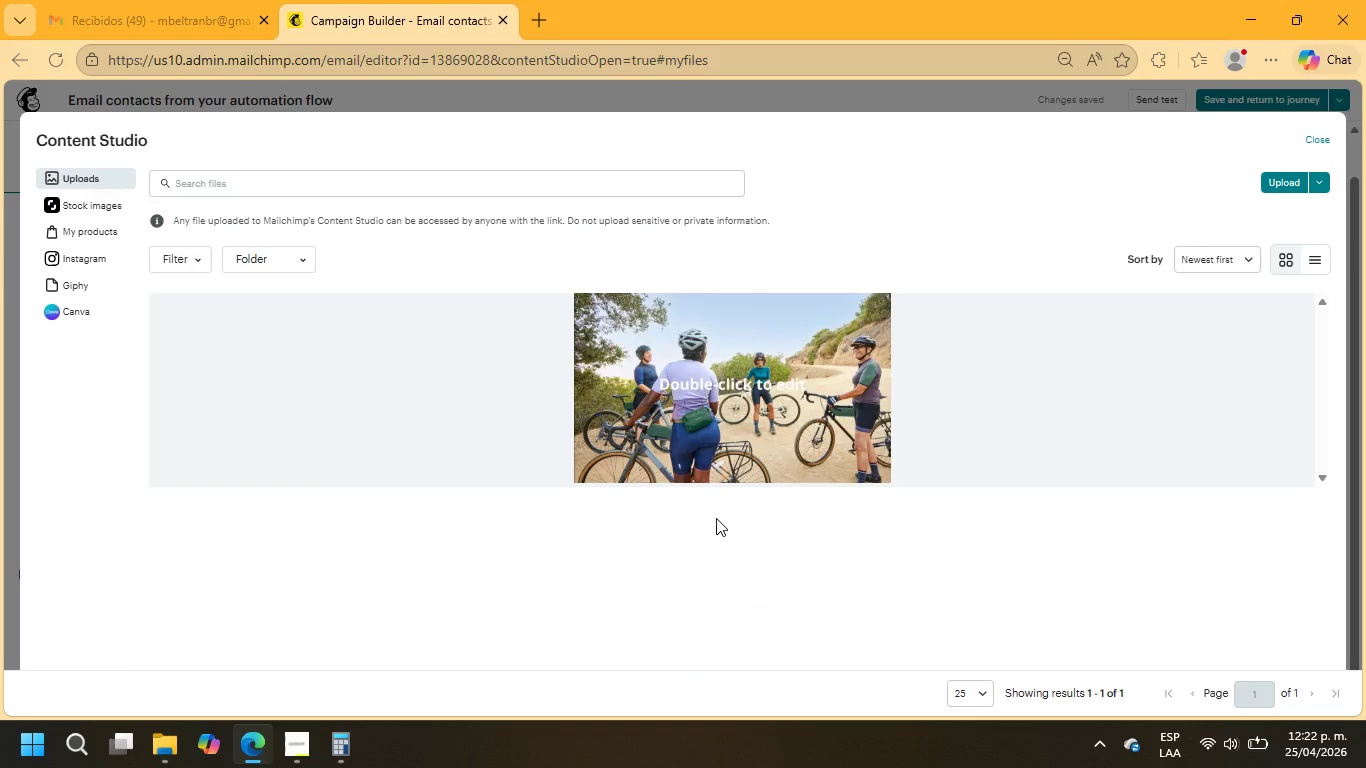 
left_click([81, 208])
 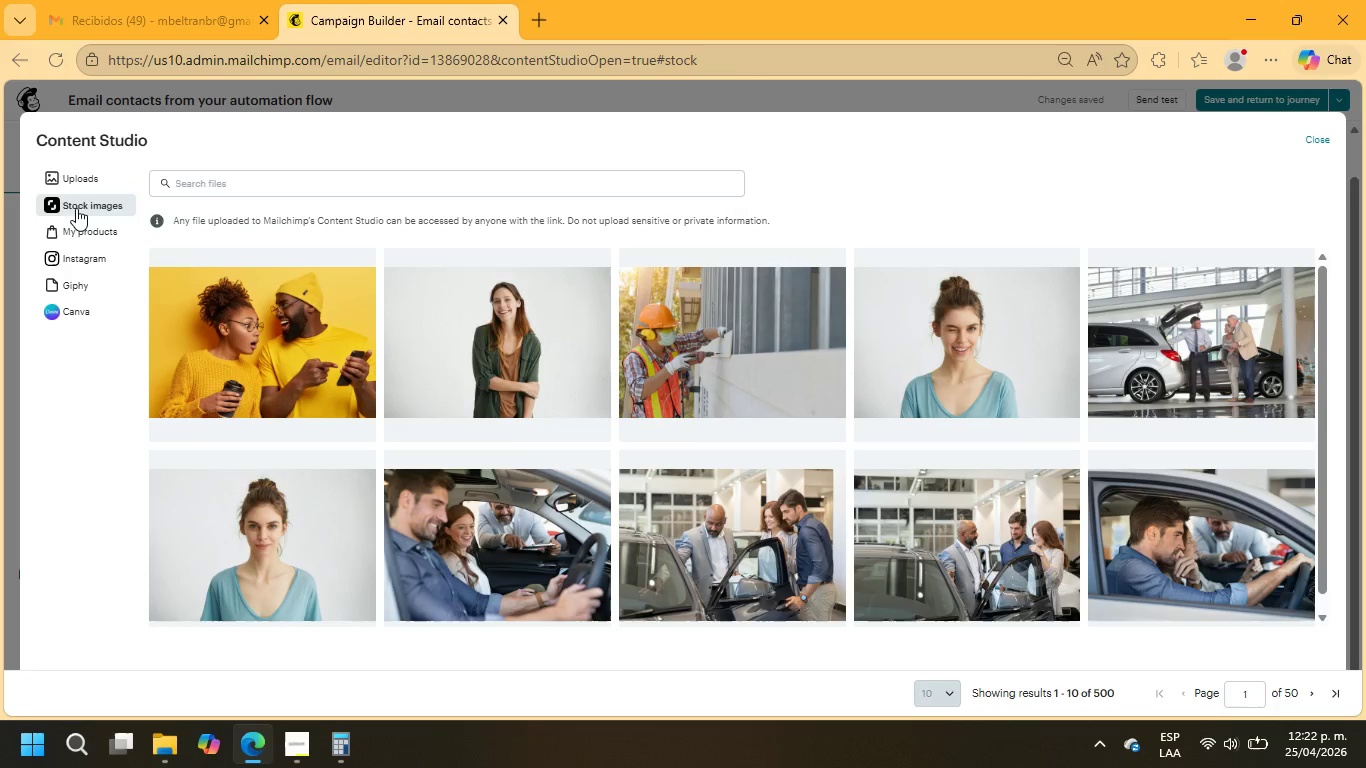 
left_click([199, 187])
 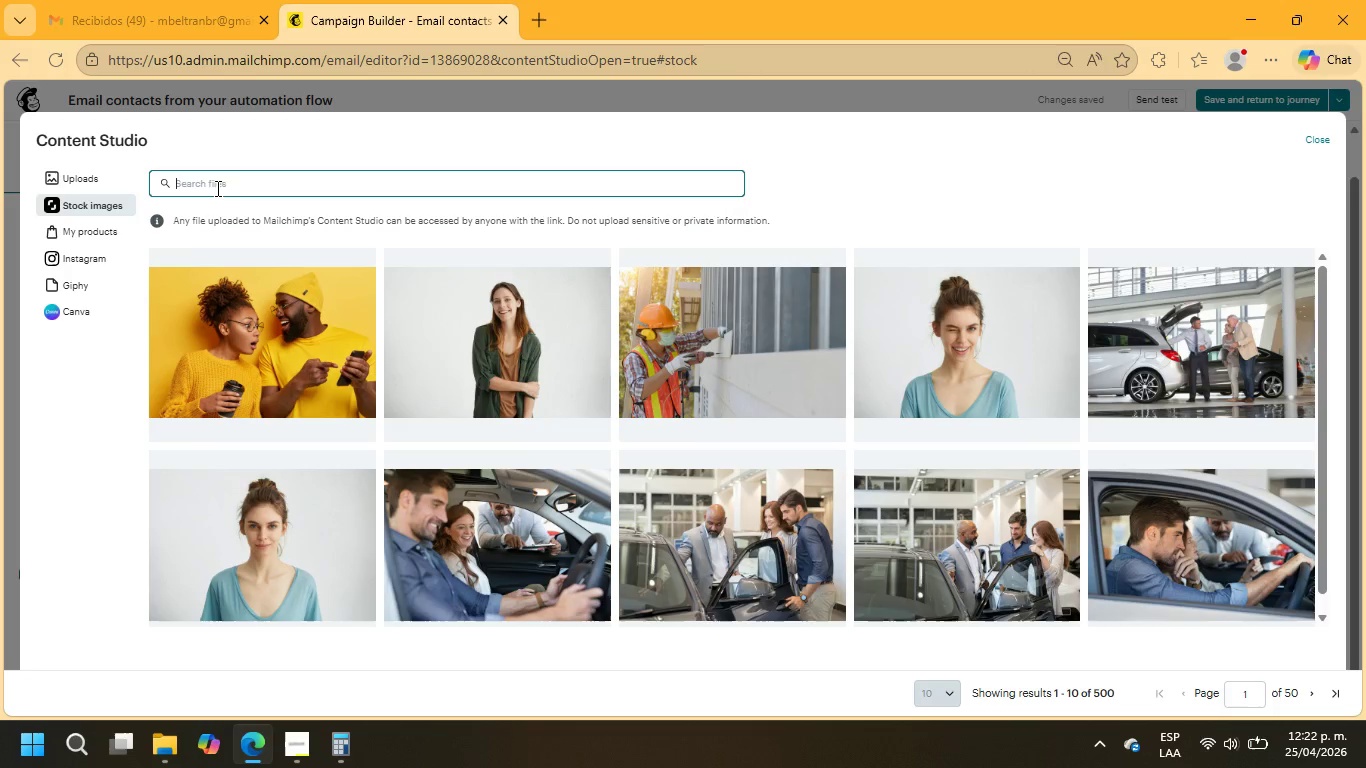 
type(varno)
key(Backspace)
type(ish colors)
 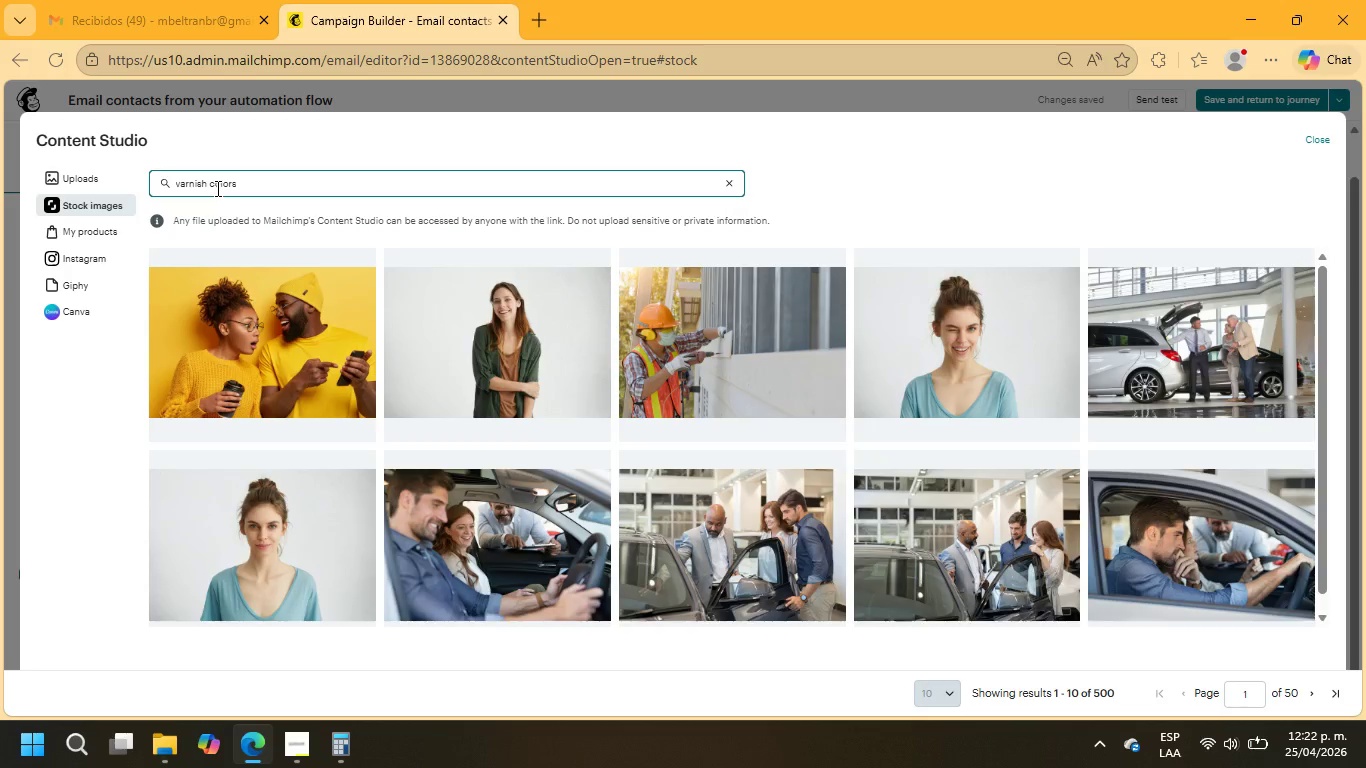 
key(Enter)
 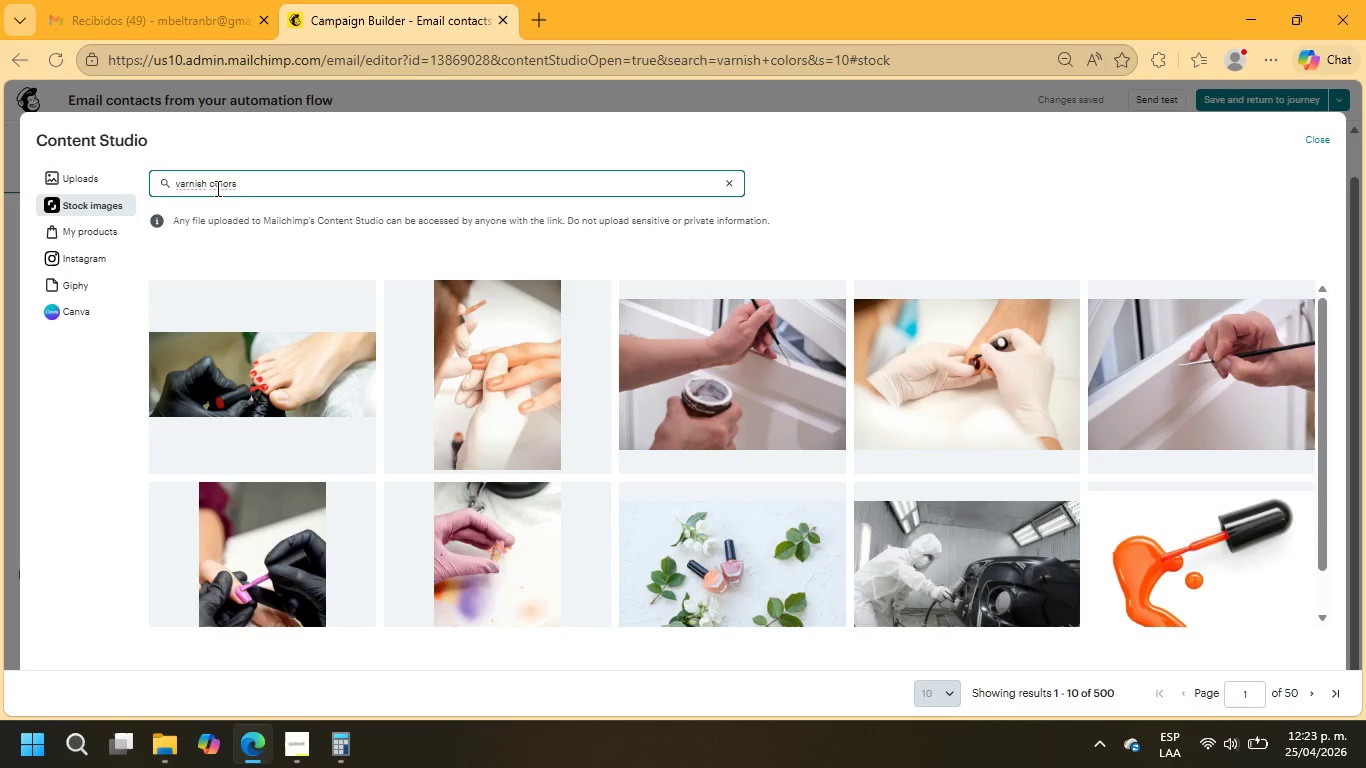 
wait(19.53)
 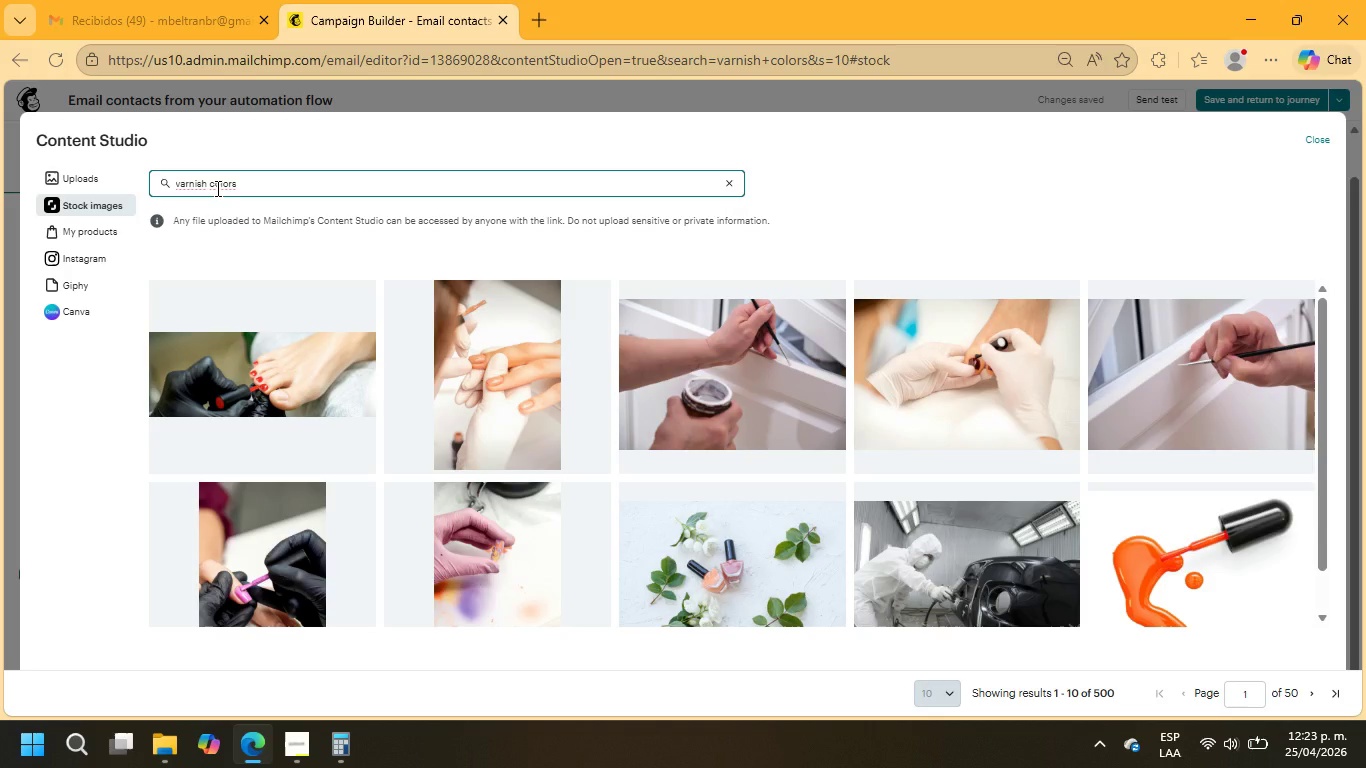 
scroll: coordinate [813, 575], scroll_direction: down, amount: 1.0
 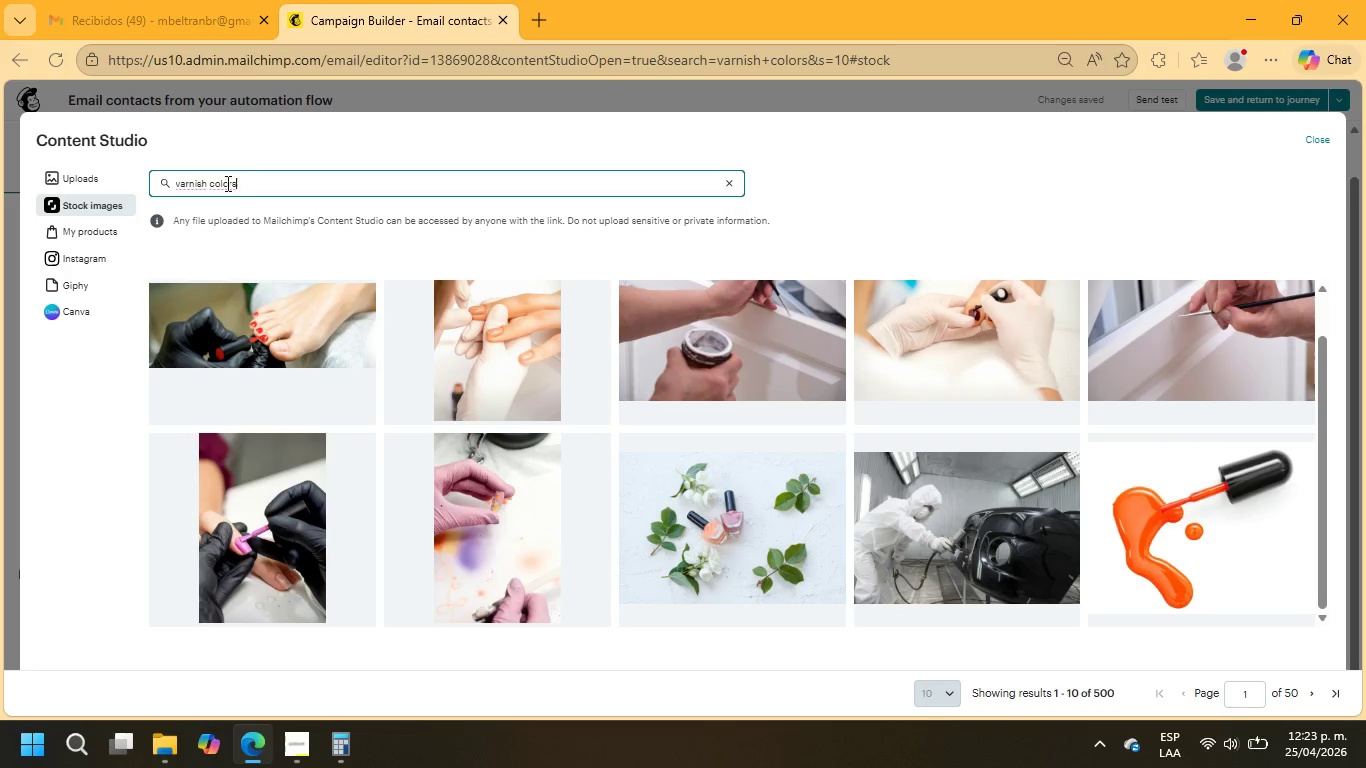 
left_click_drag(start_coordinate=[210, 182], to_coordinate=[174, 177])
 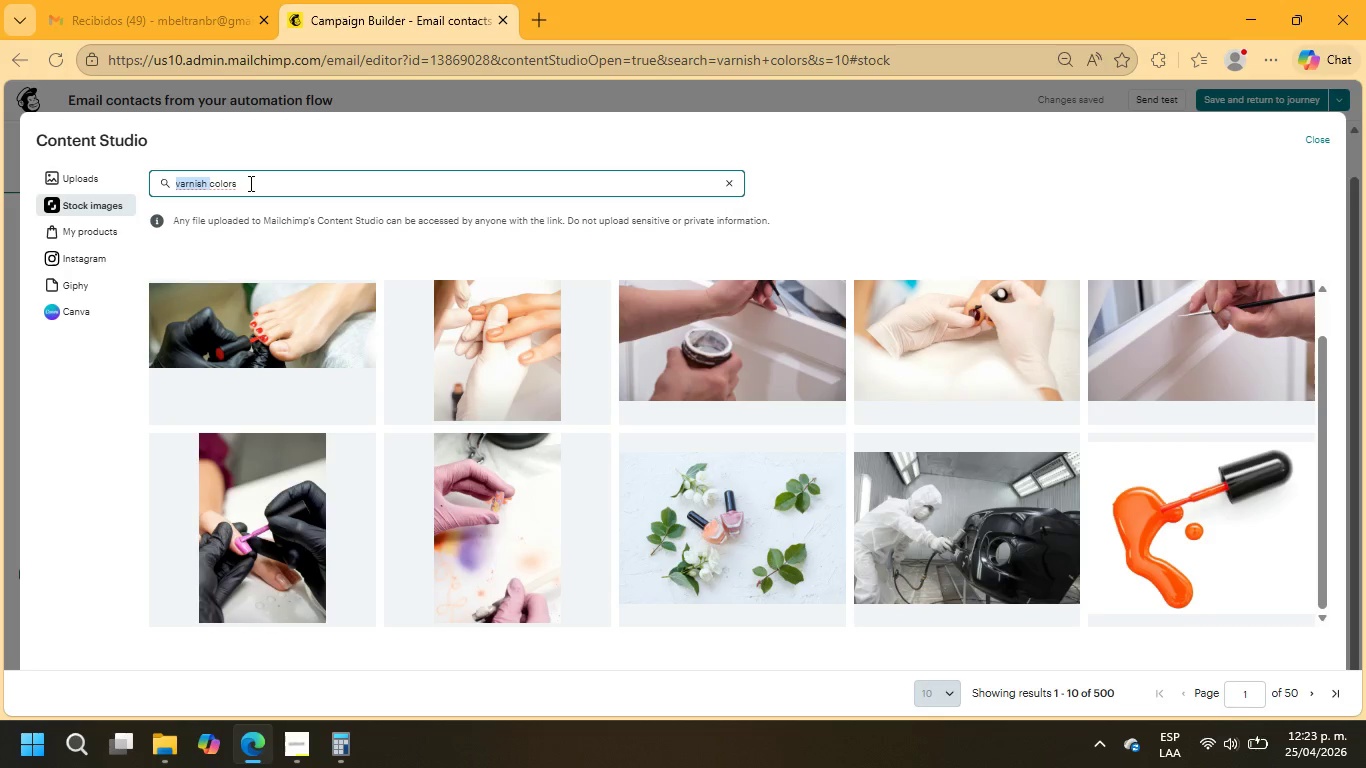 
left_click_drag(start_coordinate=[249, 183], to_coordinate=[76, 183])
 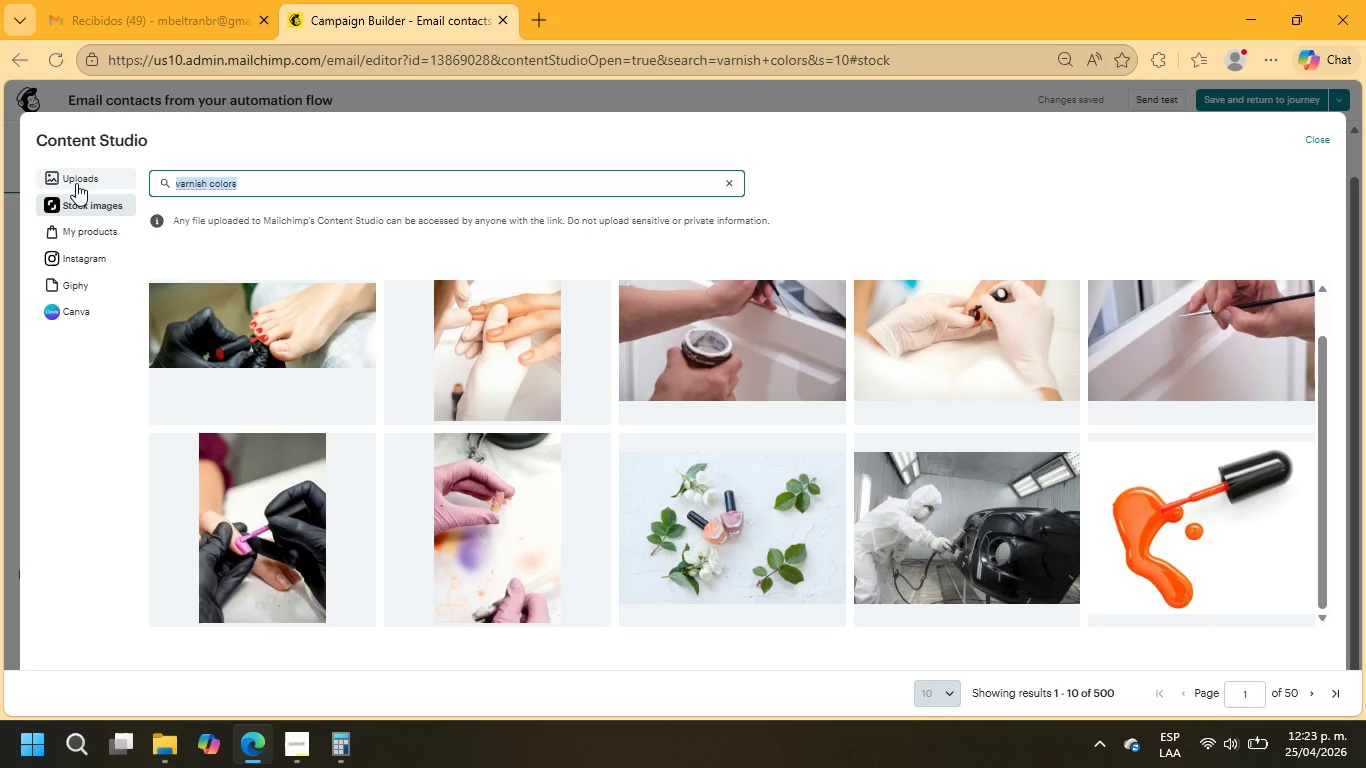 
type(press on nails)
 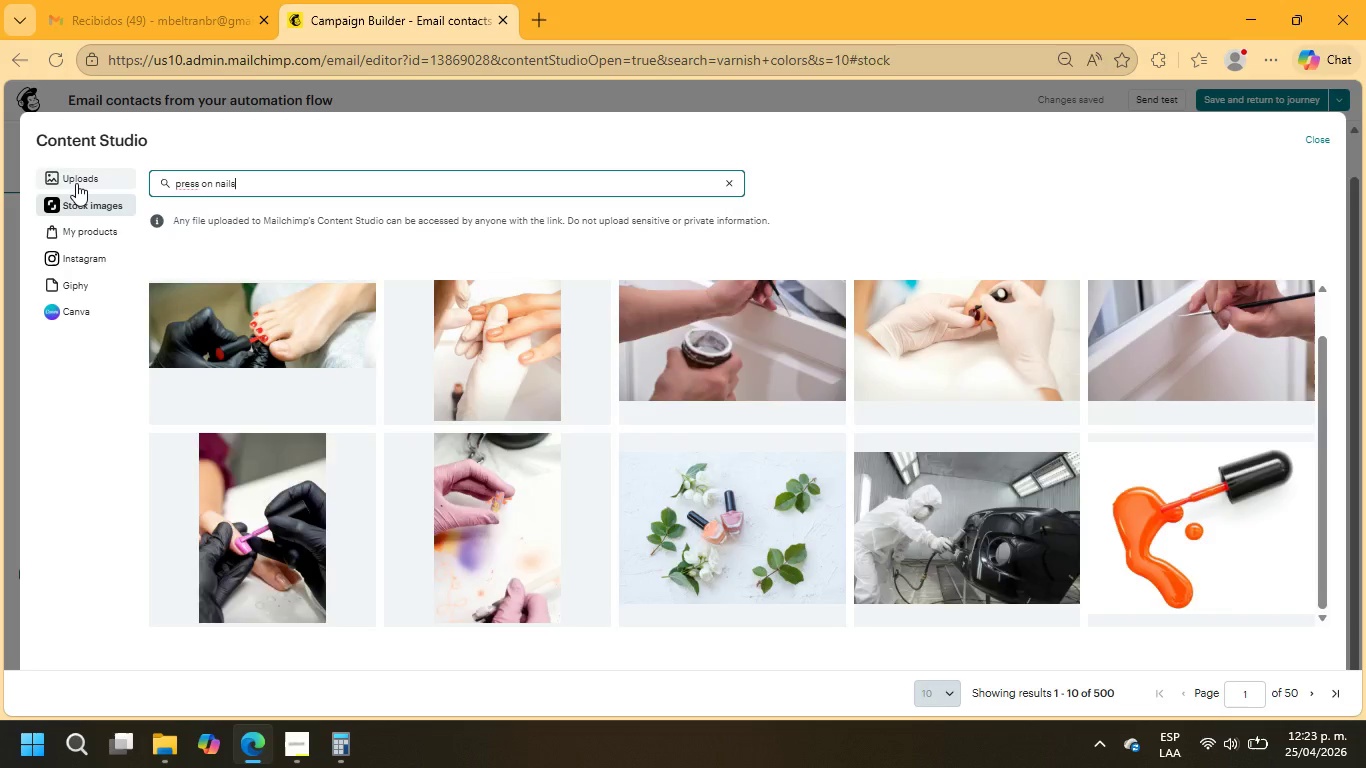 
key(Enter)
 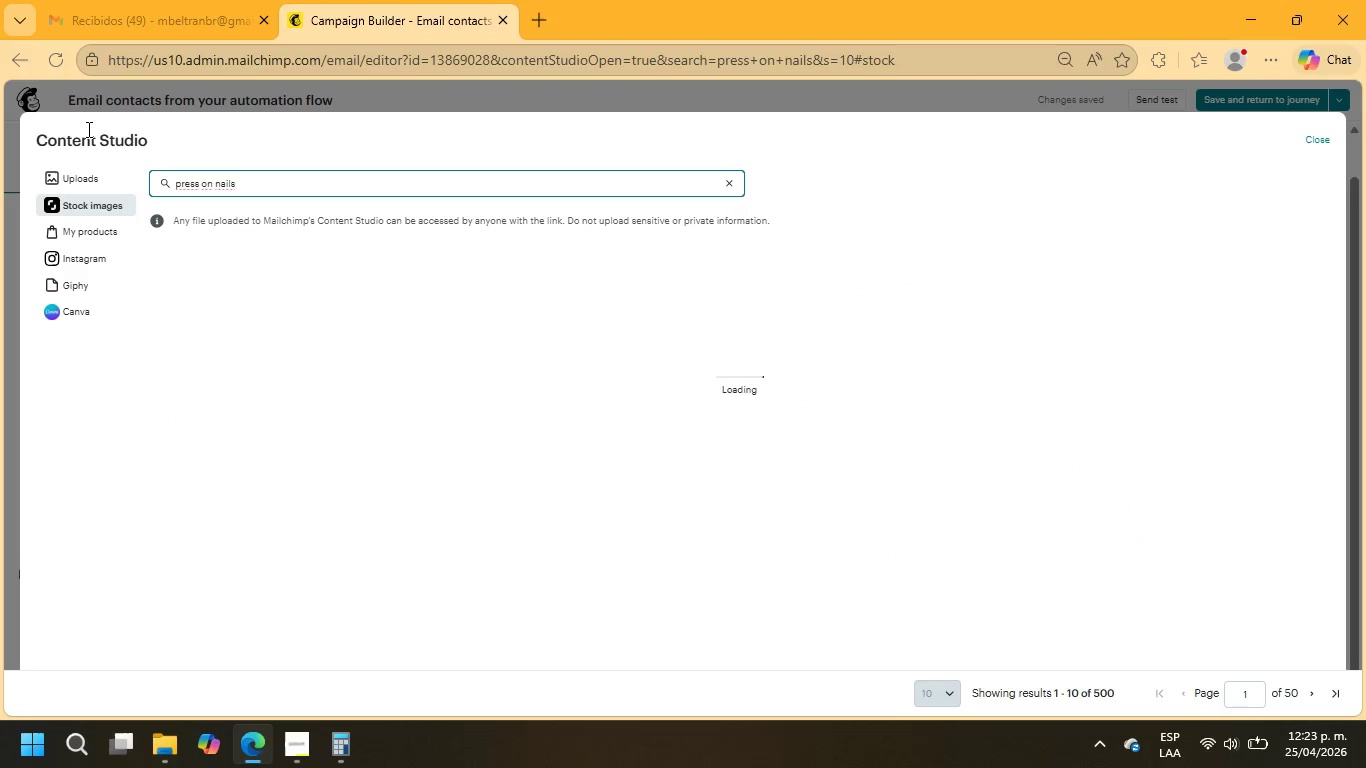 
wait(10.88)
 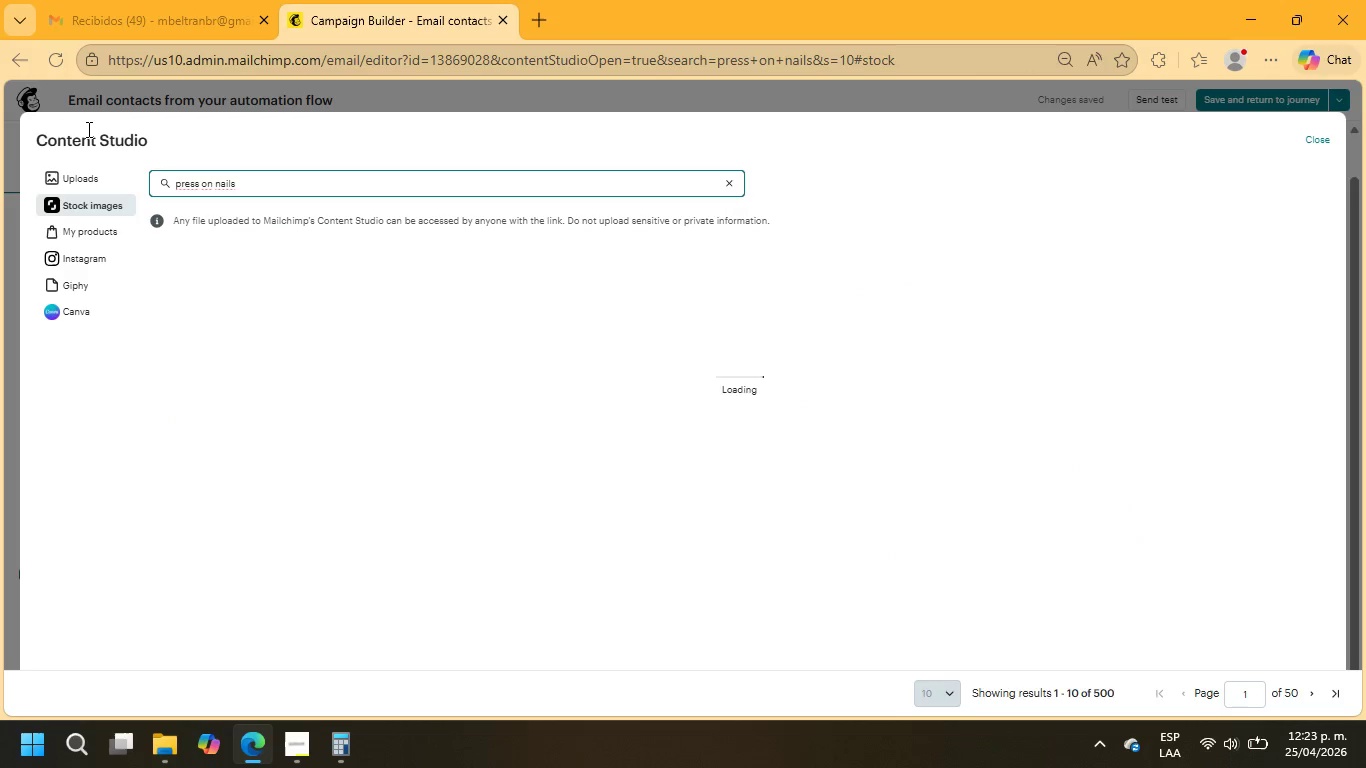 
scroll: coordinate [1046, 390], scroll_direction: down, amount: 3.0
 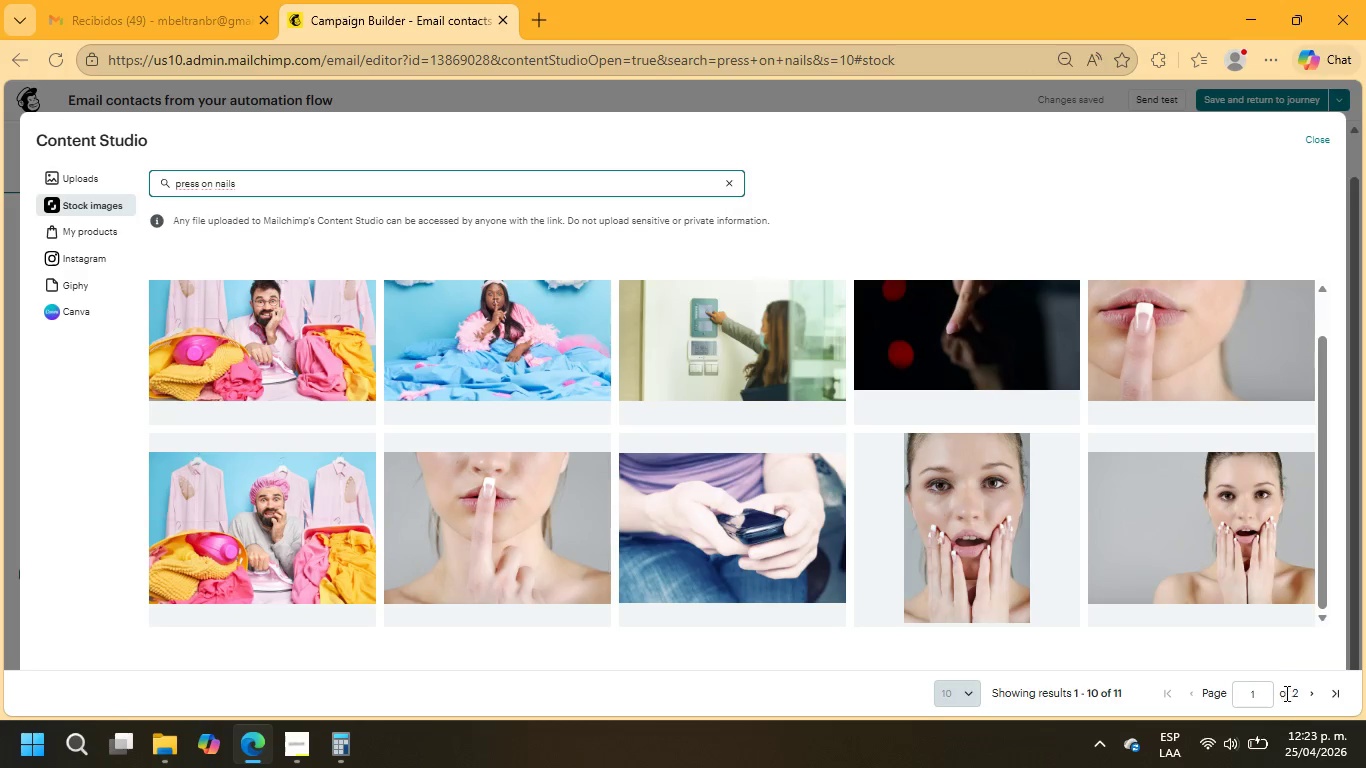 
left_click([1313, 694])
 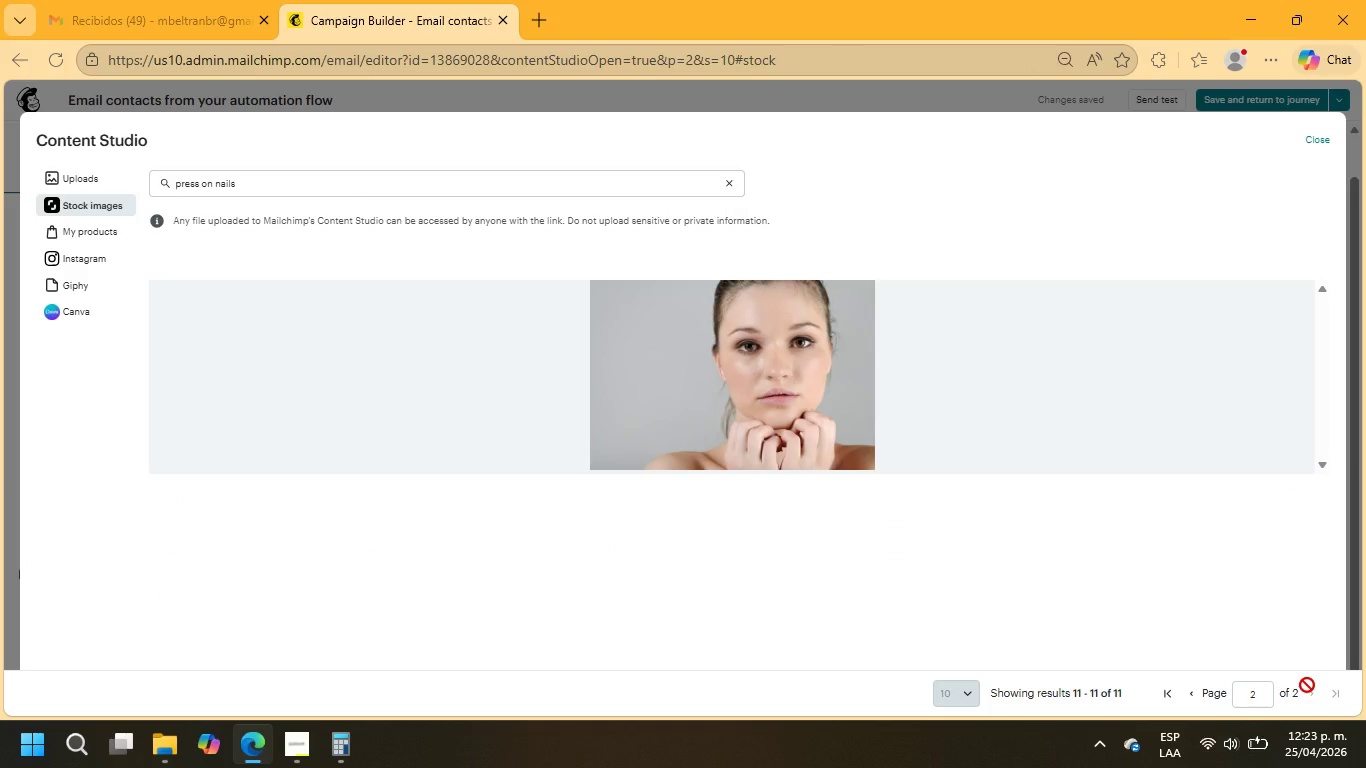 
wait(11.3)
 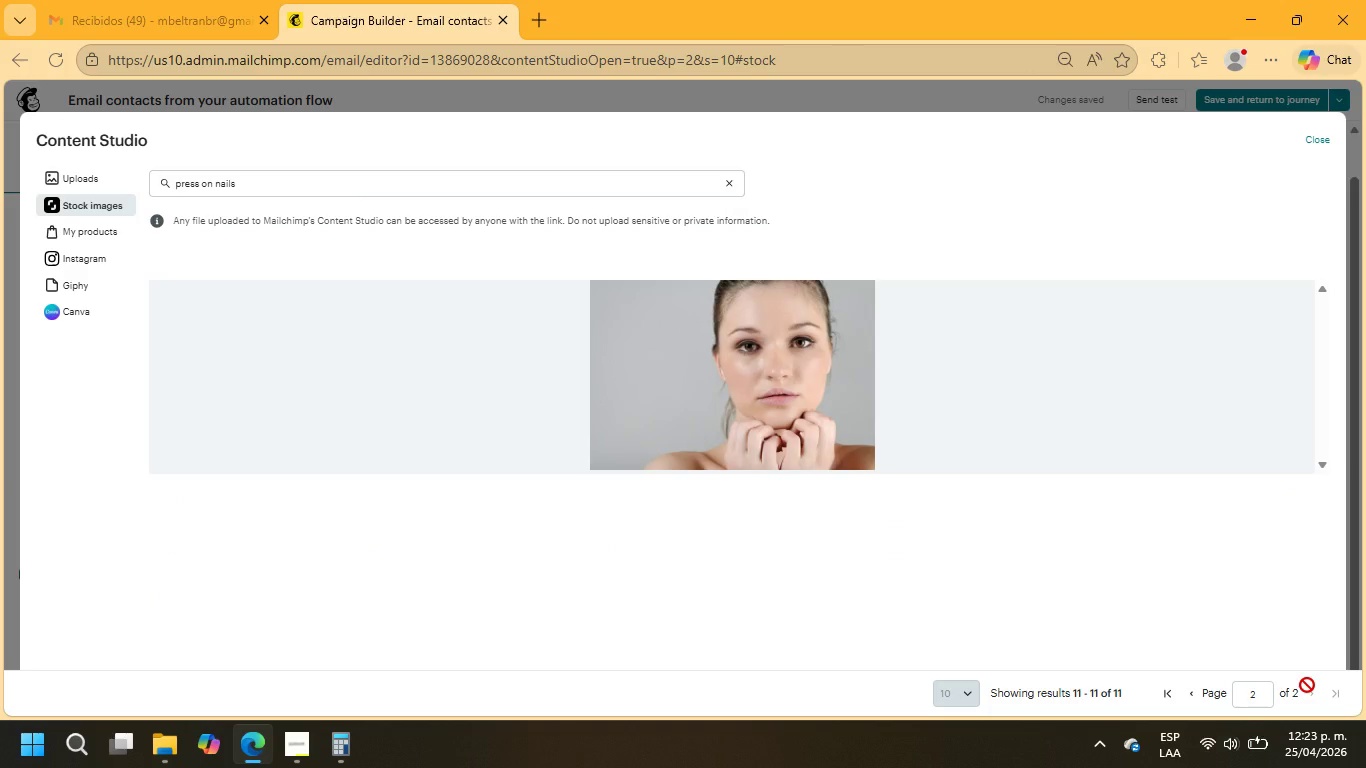 
left_click([1185, 692])
 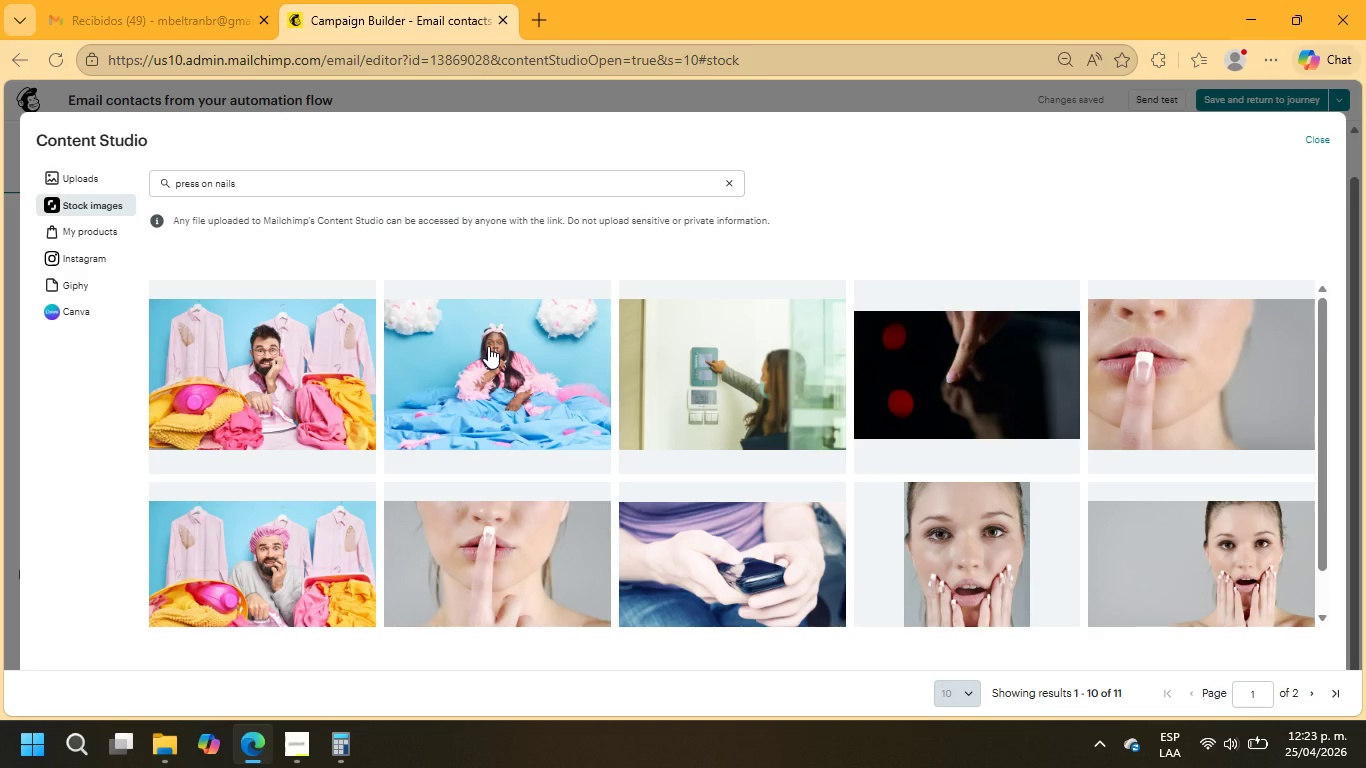 
wait(6.95)
 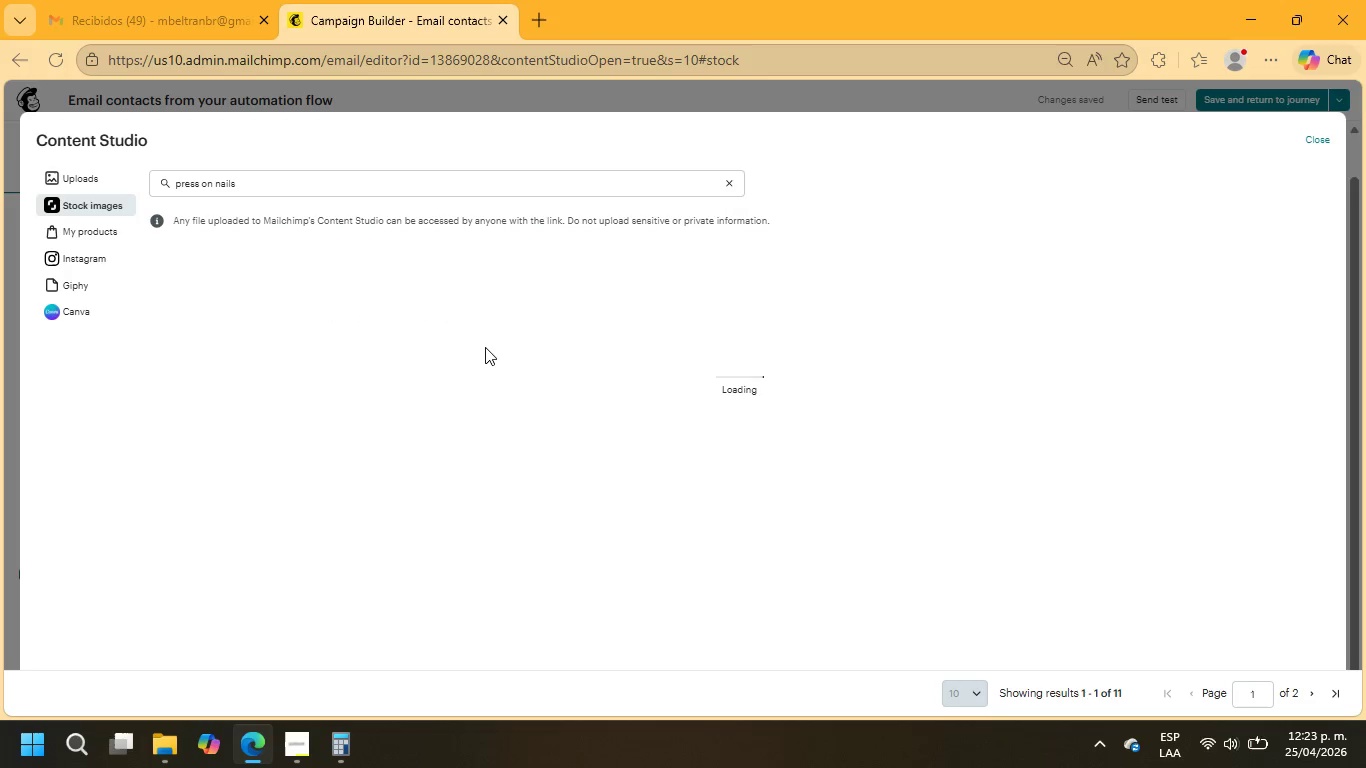 
left_click_drag(start_coordinate=[213, 180], to_coordinate=[33, 180])
 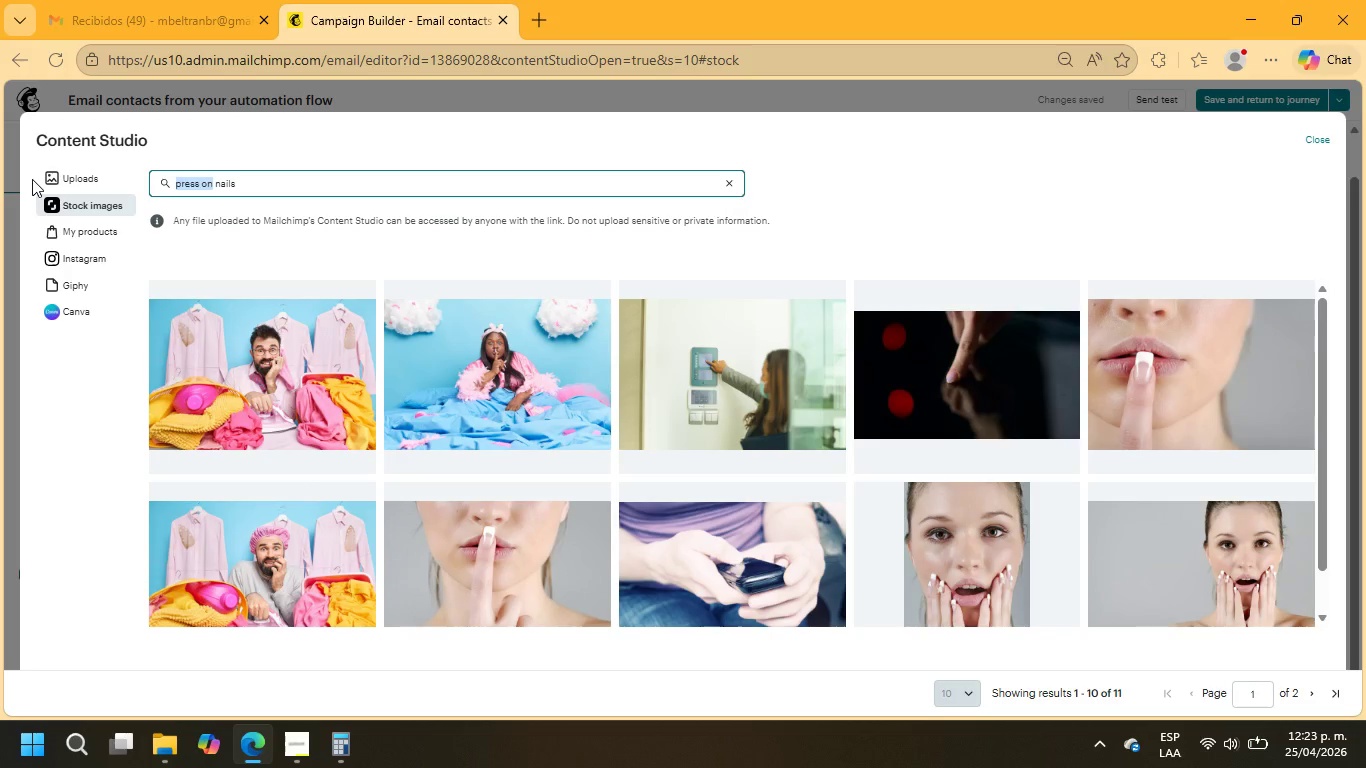 
key(Backspace)
 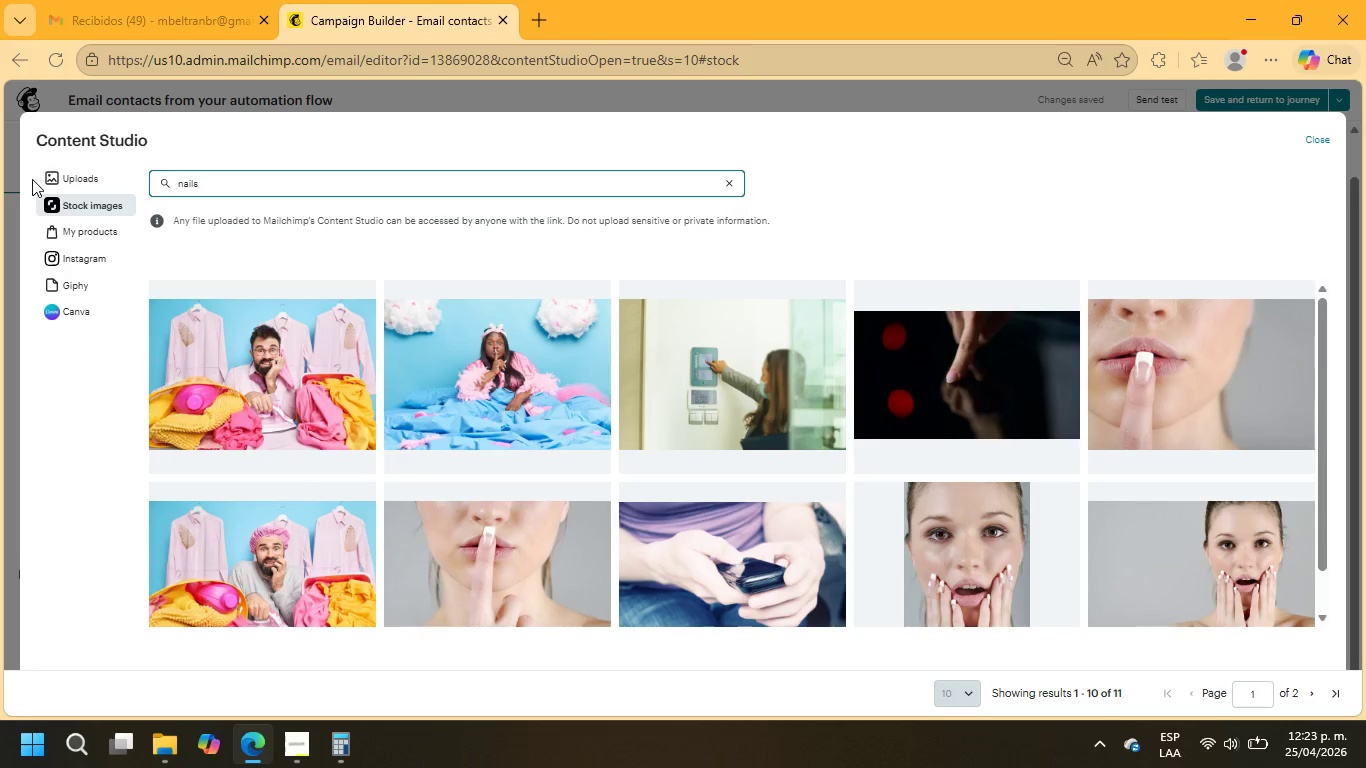 
key(Enter)
 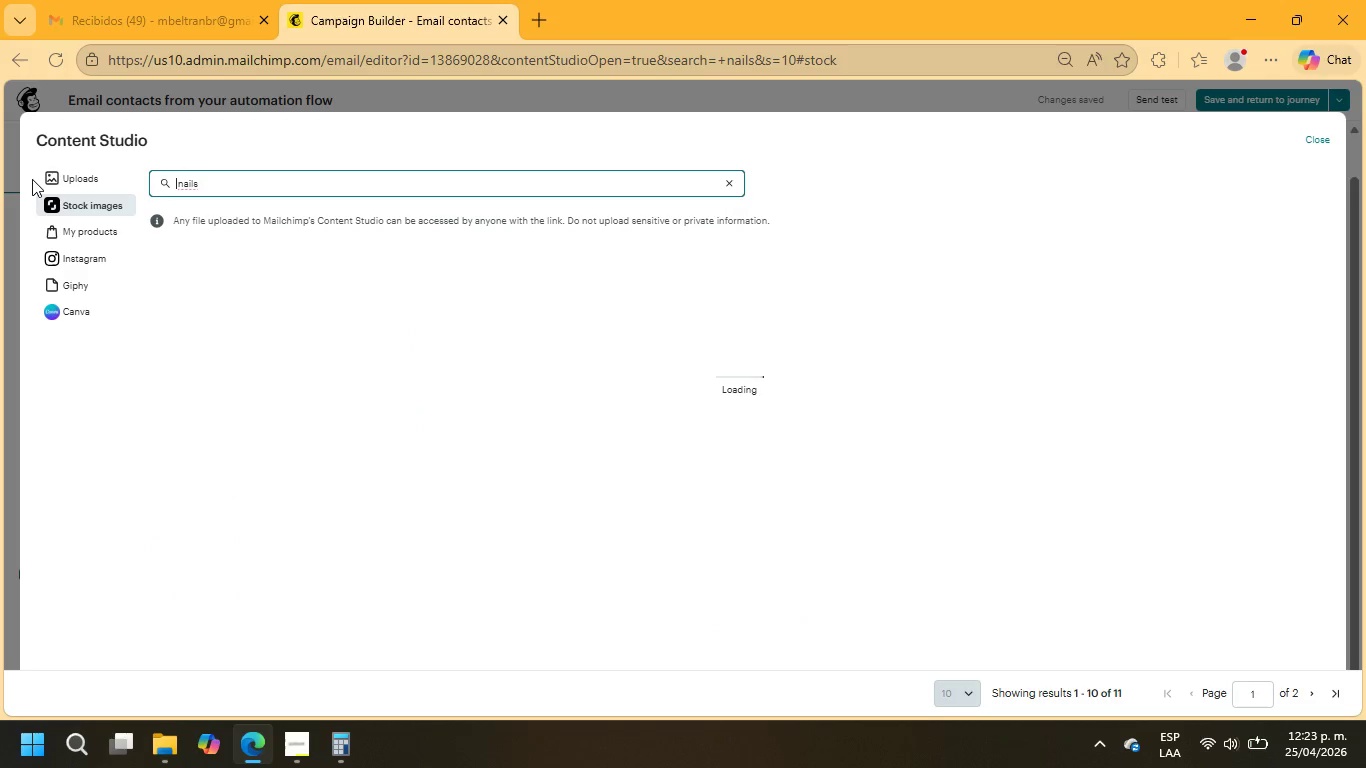 
mouse_move([385, 8])
 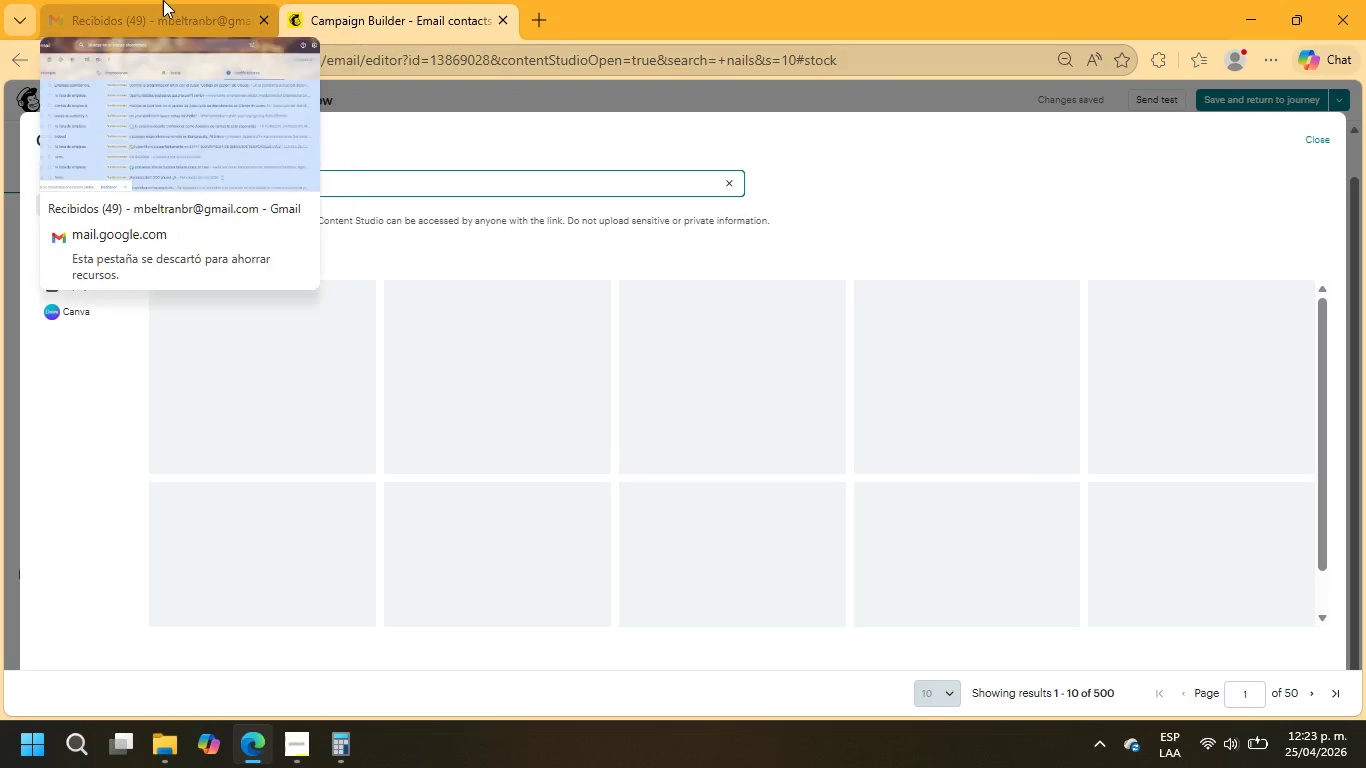 
left_click([162, 0])
 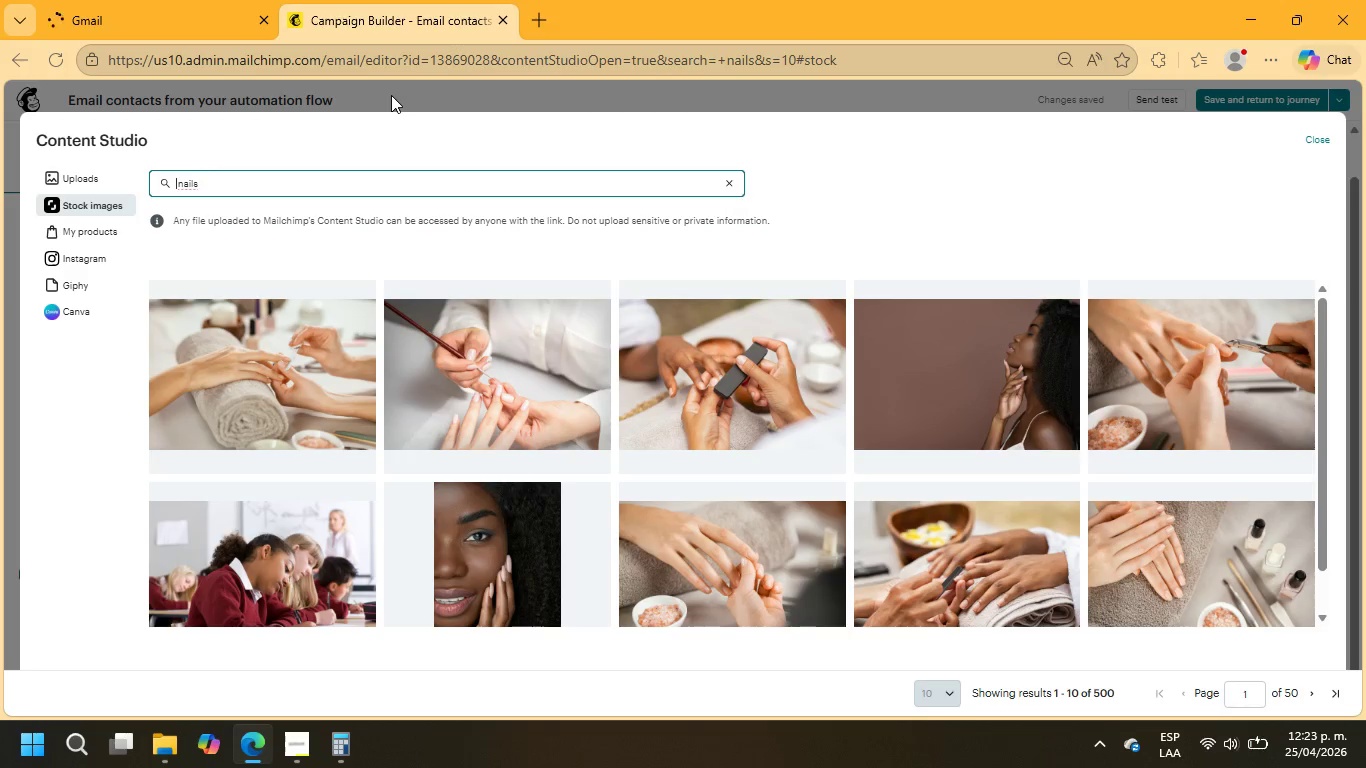 
scroll: coordinate [1162, 423], scroll_direction: down, amount: 4.0
 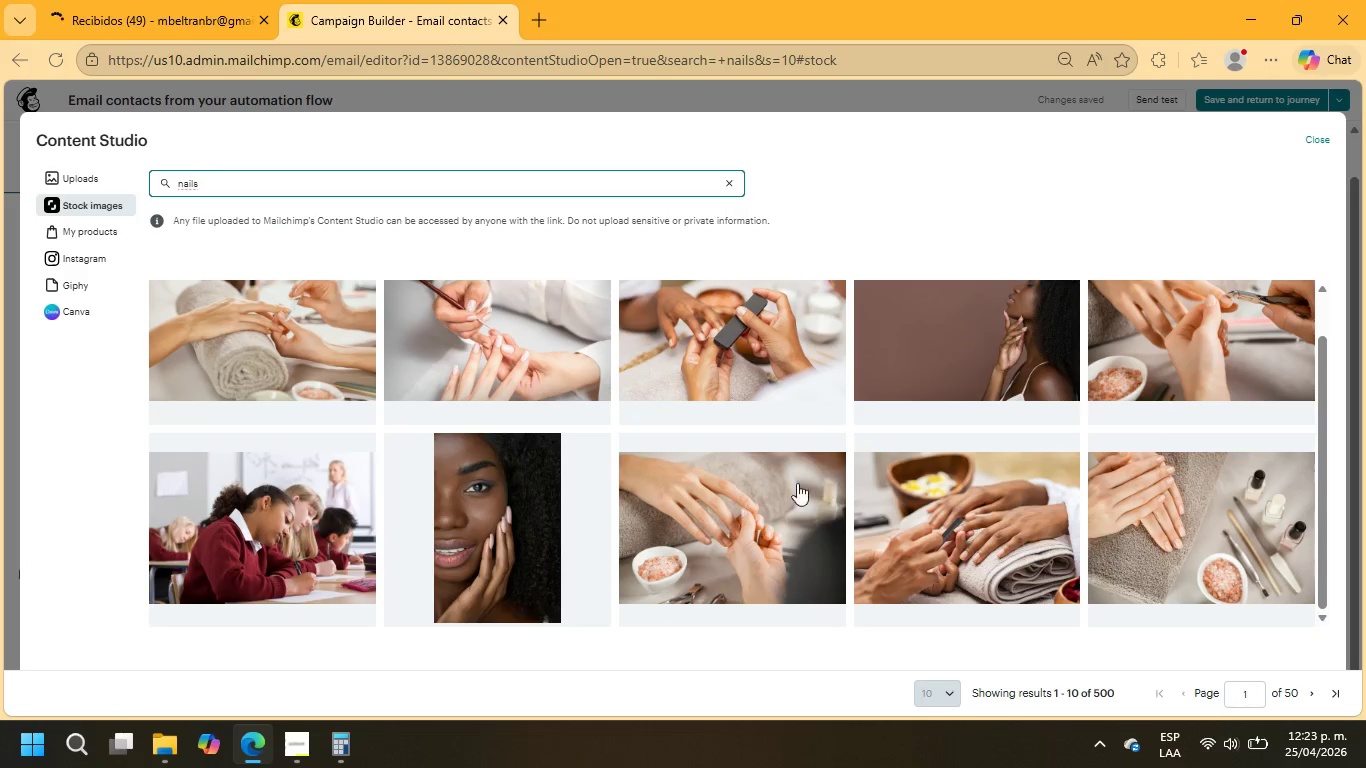 
left_click([1309, 692])
 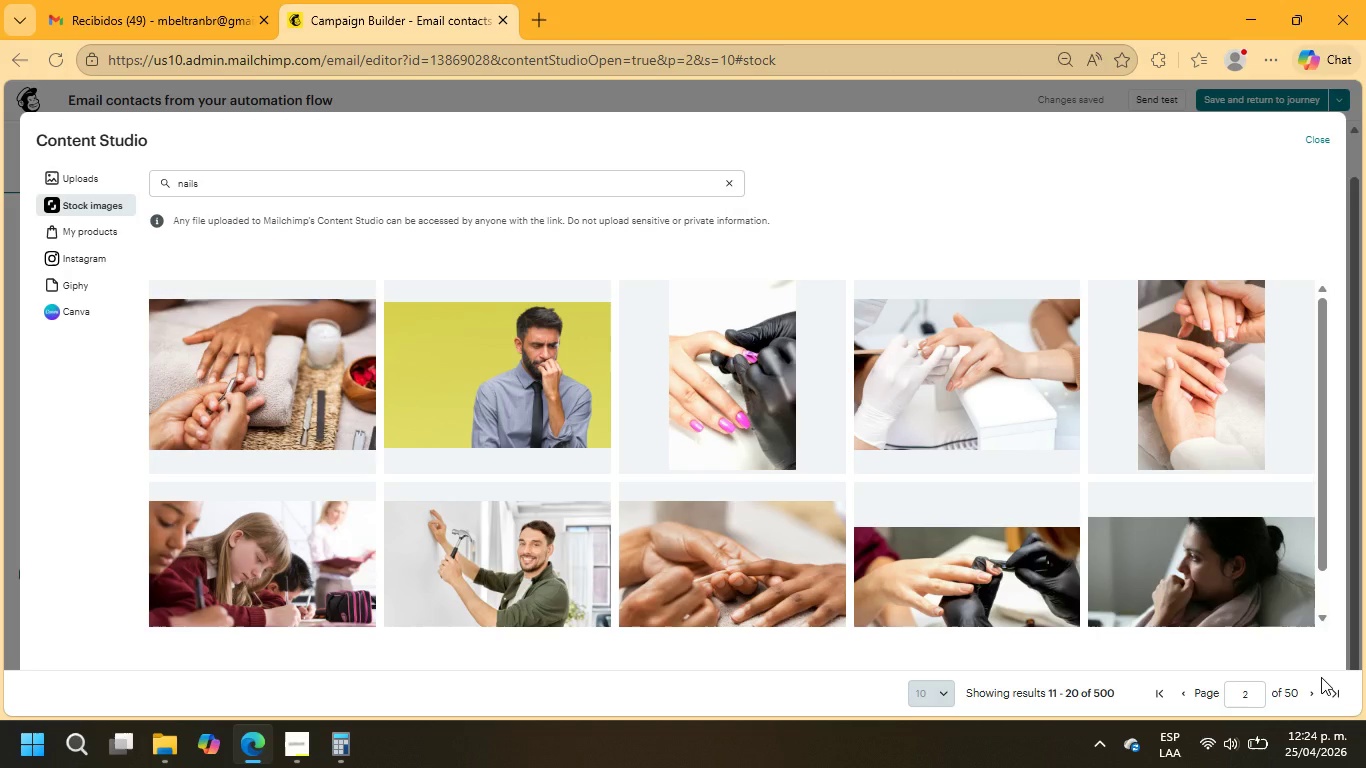 
wait(7.88)
 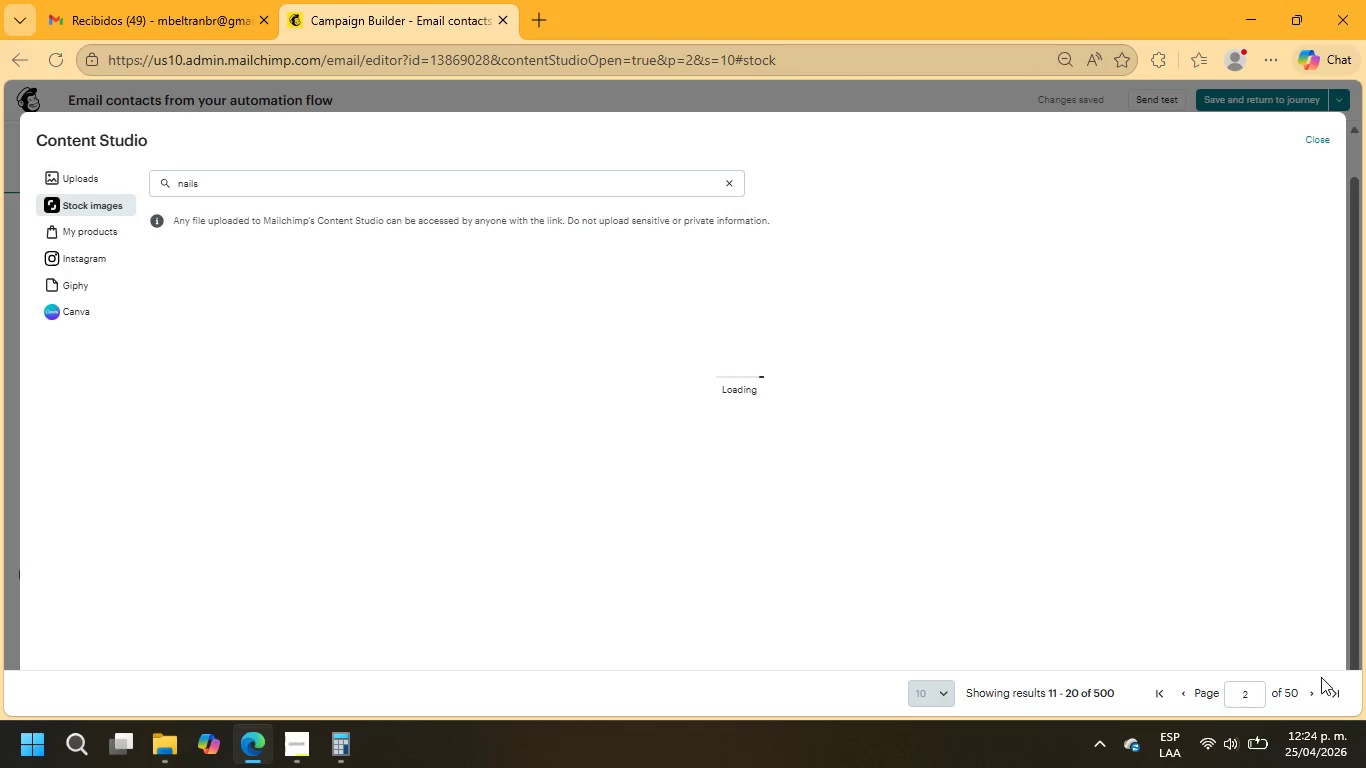 
scroll: coordinate [1070, 554], scroll_direction: down, amount: 3.0
 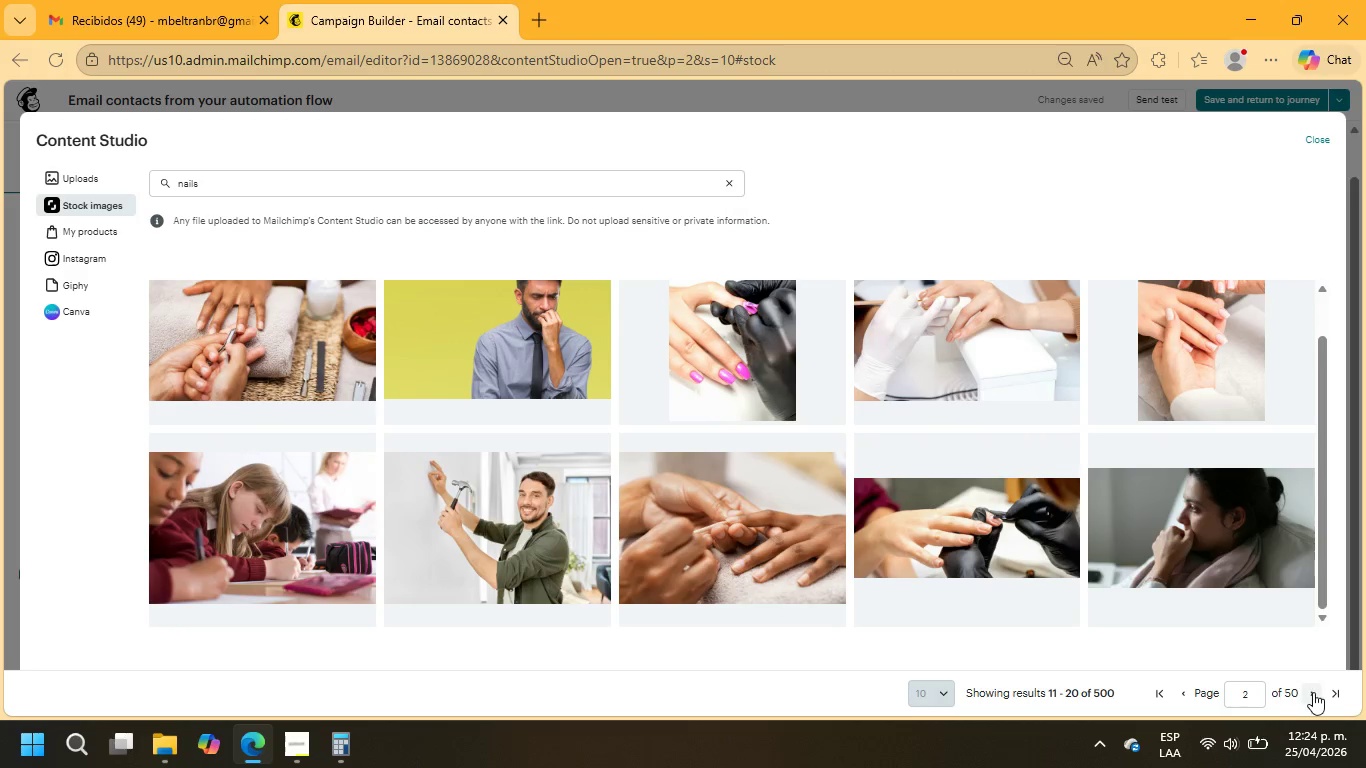 
left_click([1314, 692])
 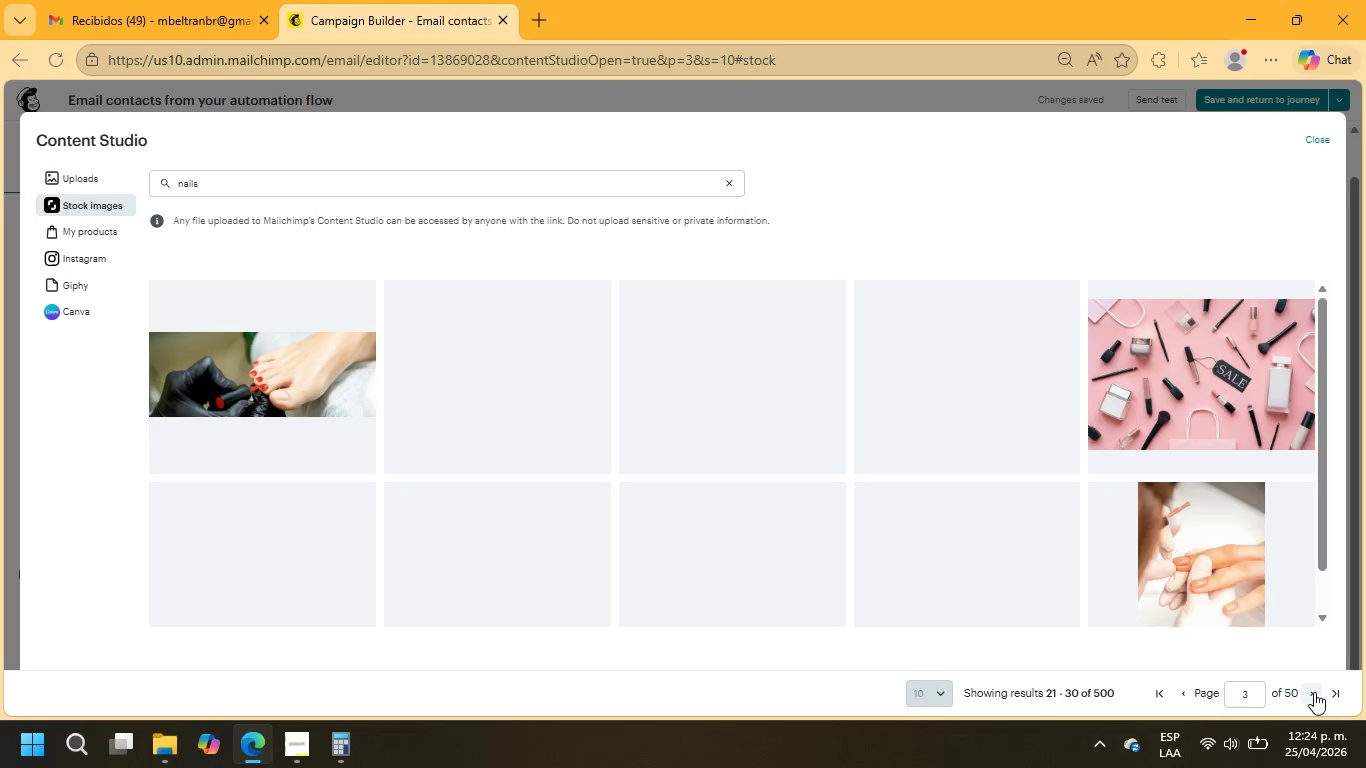 
wait(9.2)
 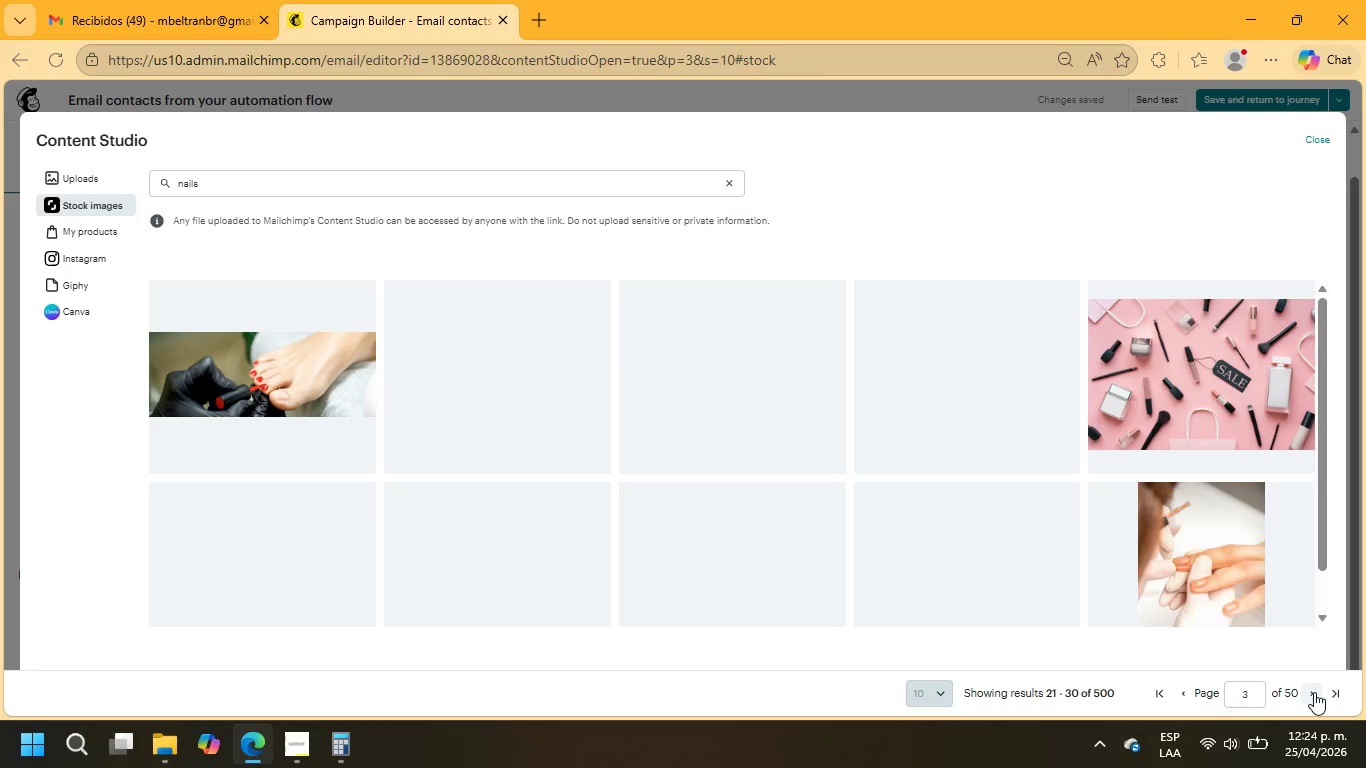 
left_click([1314, 692])
 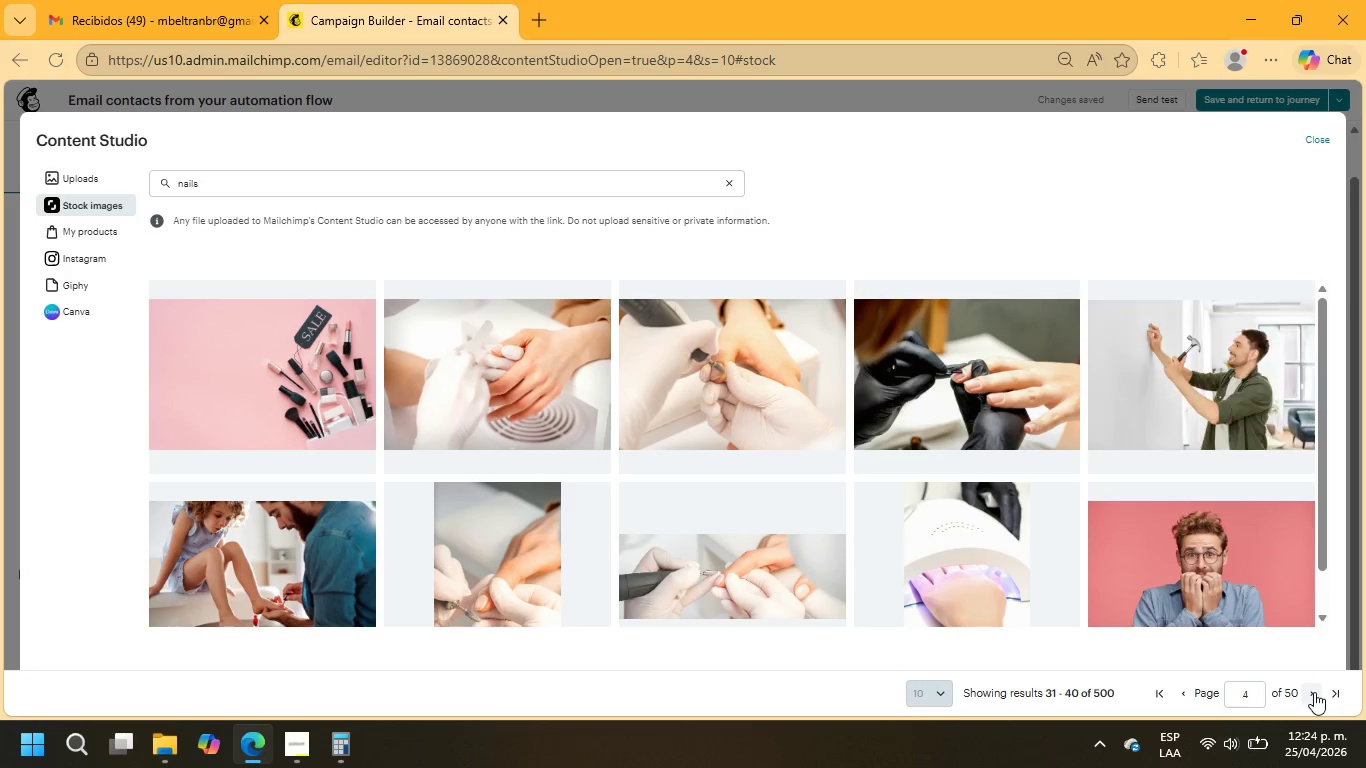 
wait(7.25)
 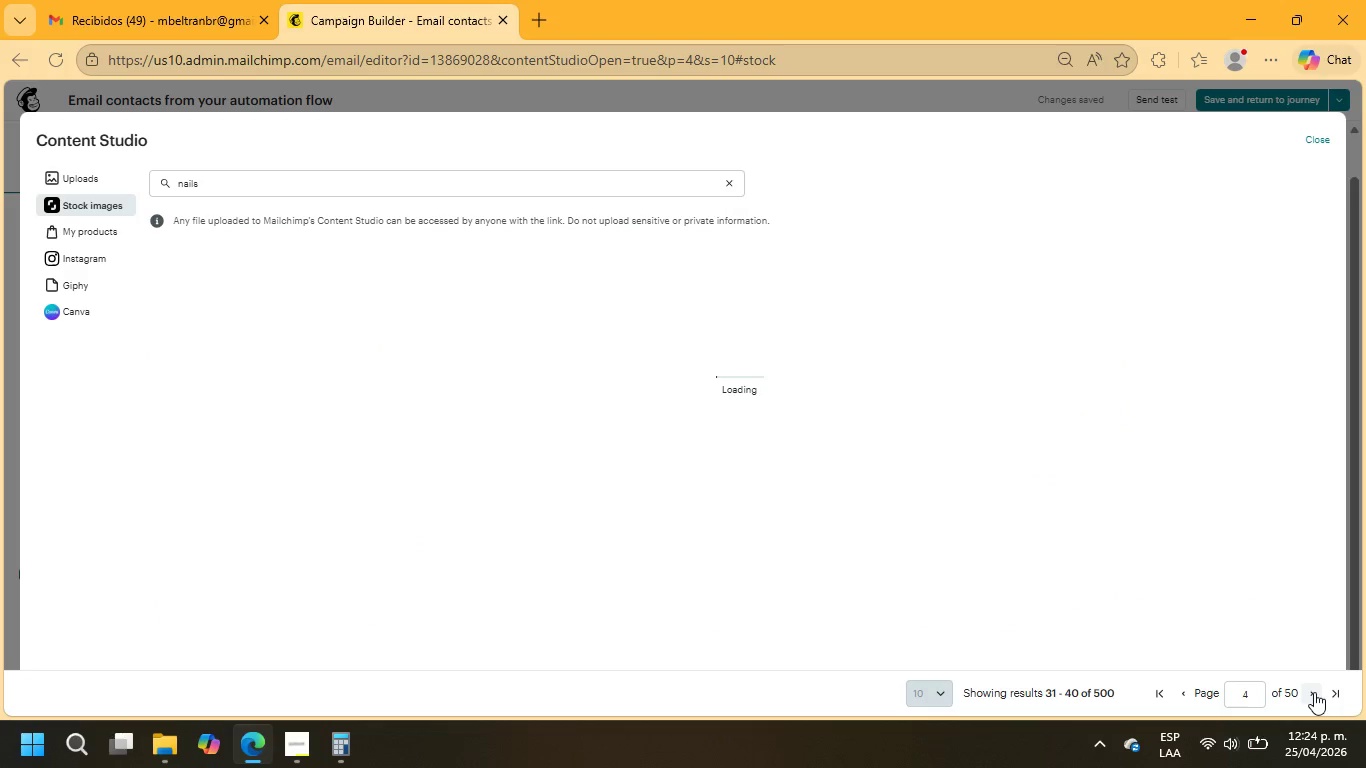 
left_click([1314, 692])
 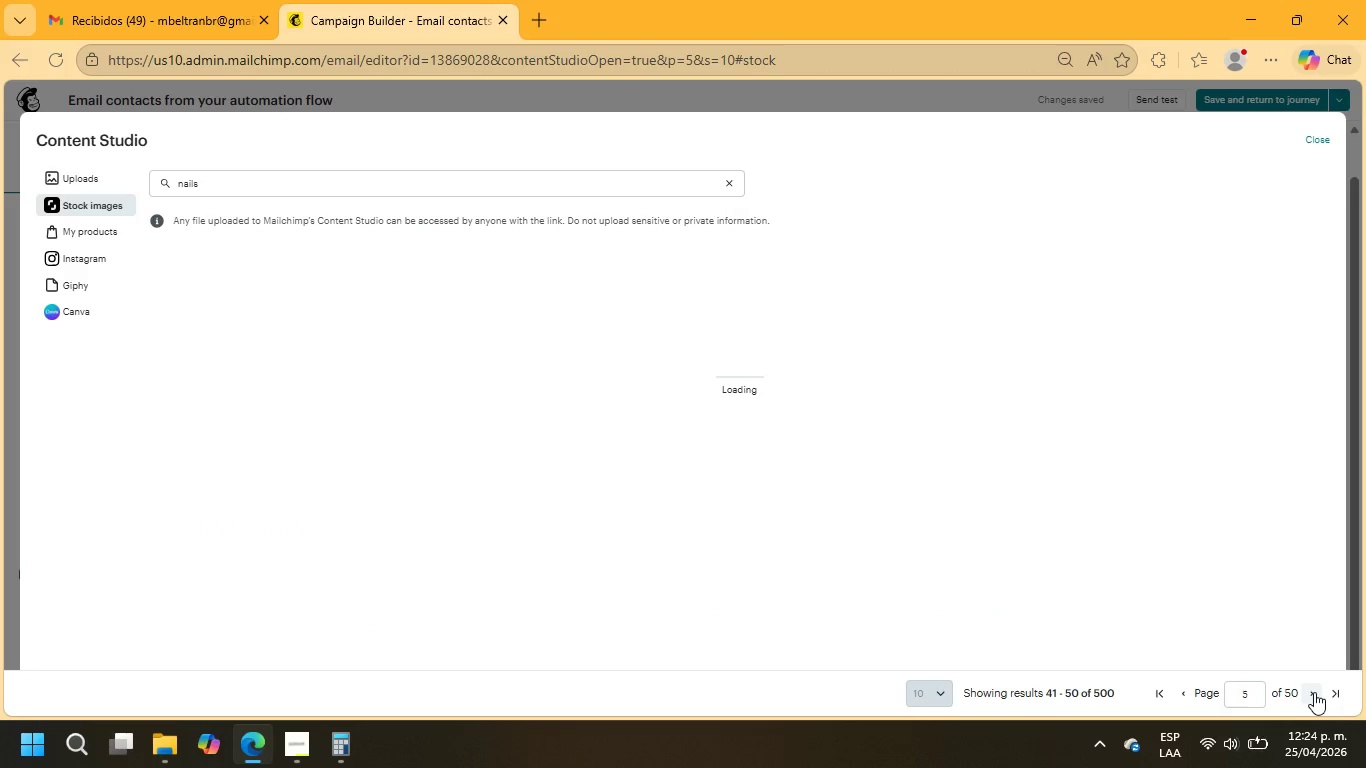 
wait(10.19)
 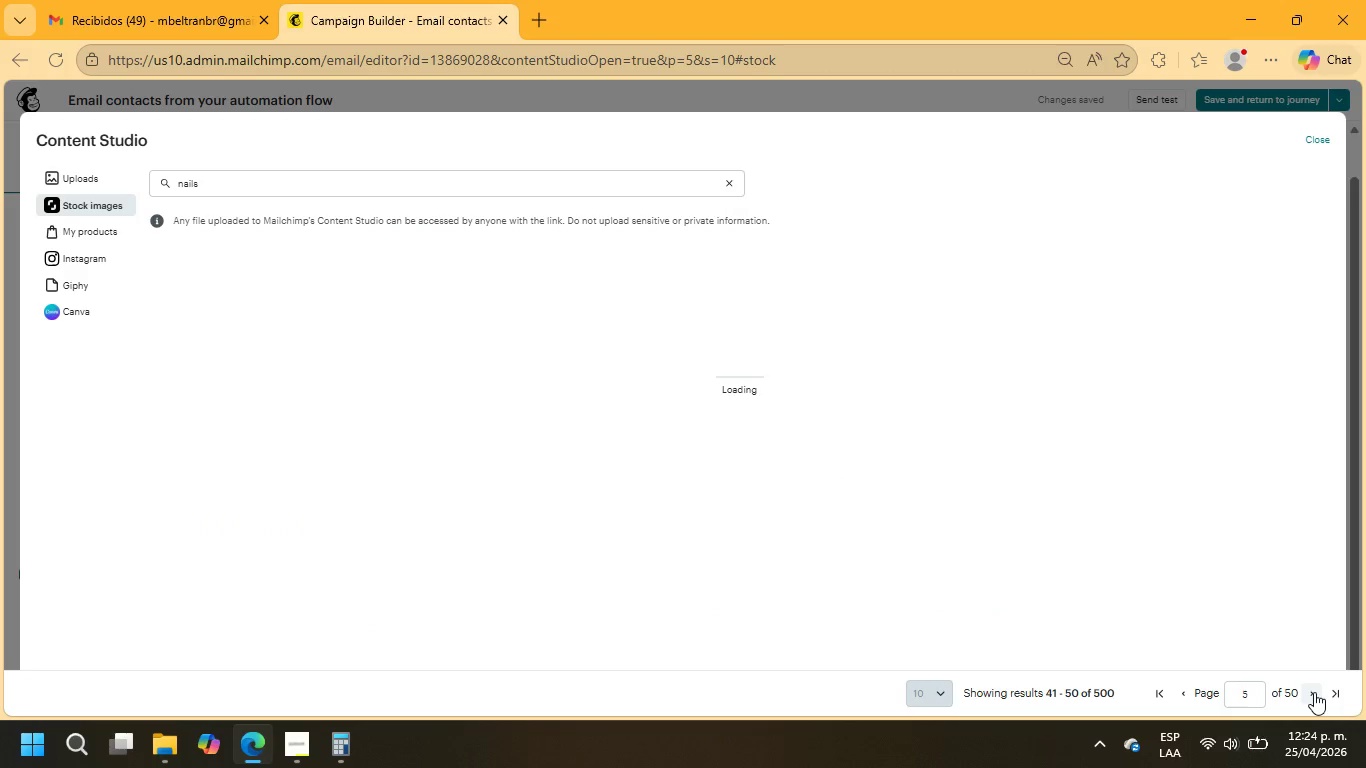 
scroll: coordinate [1162, 489], scroll_direction: down, amount: 2.0
 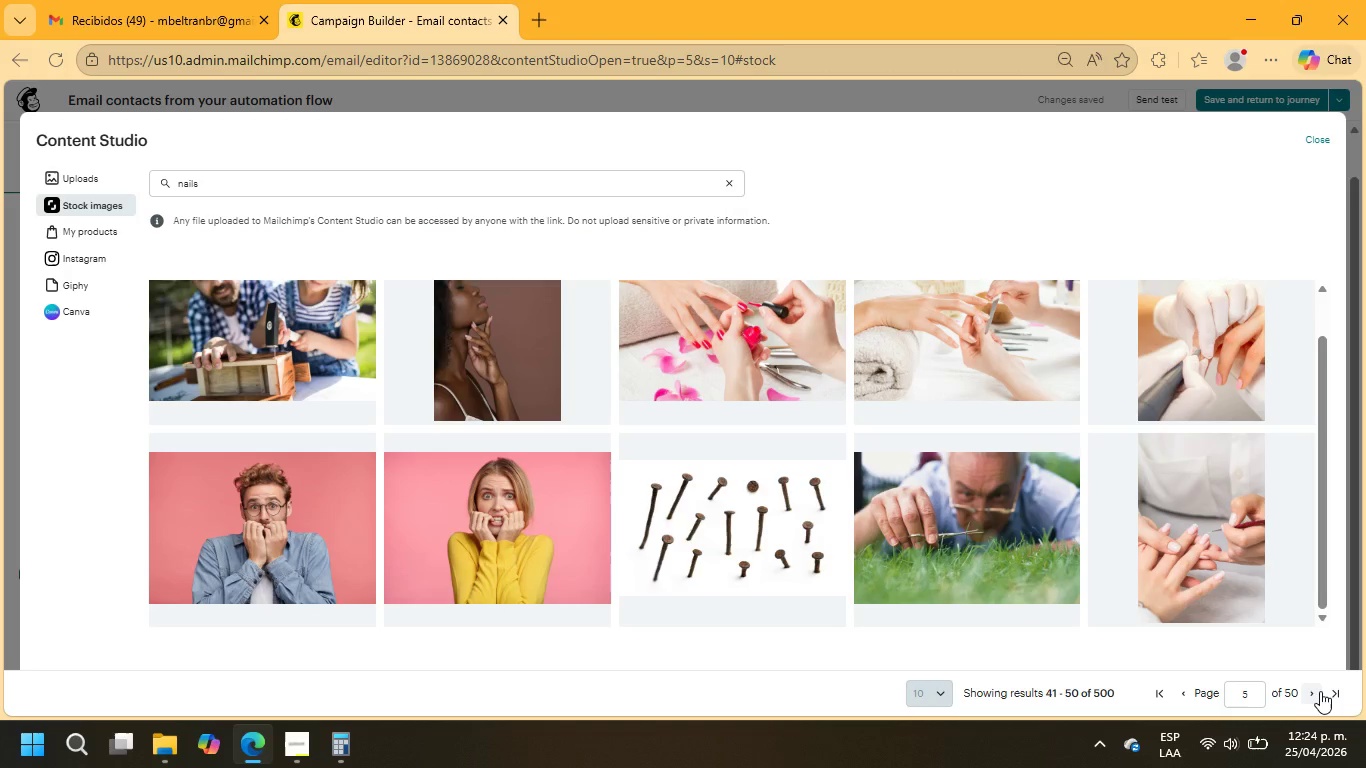 
left_click([1319, 693])
 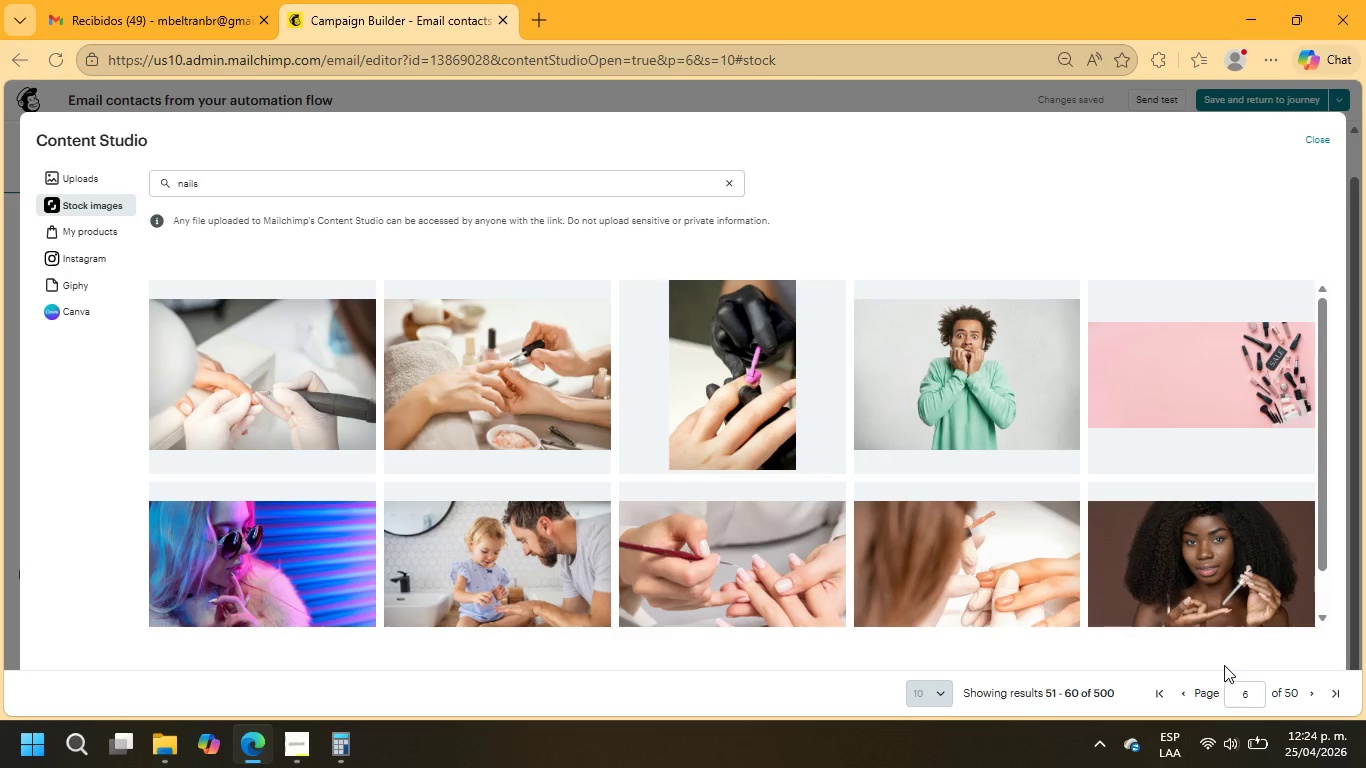 
wait(11.22)
 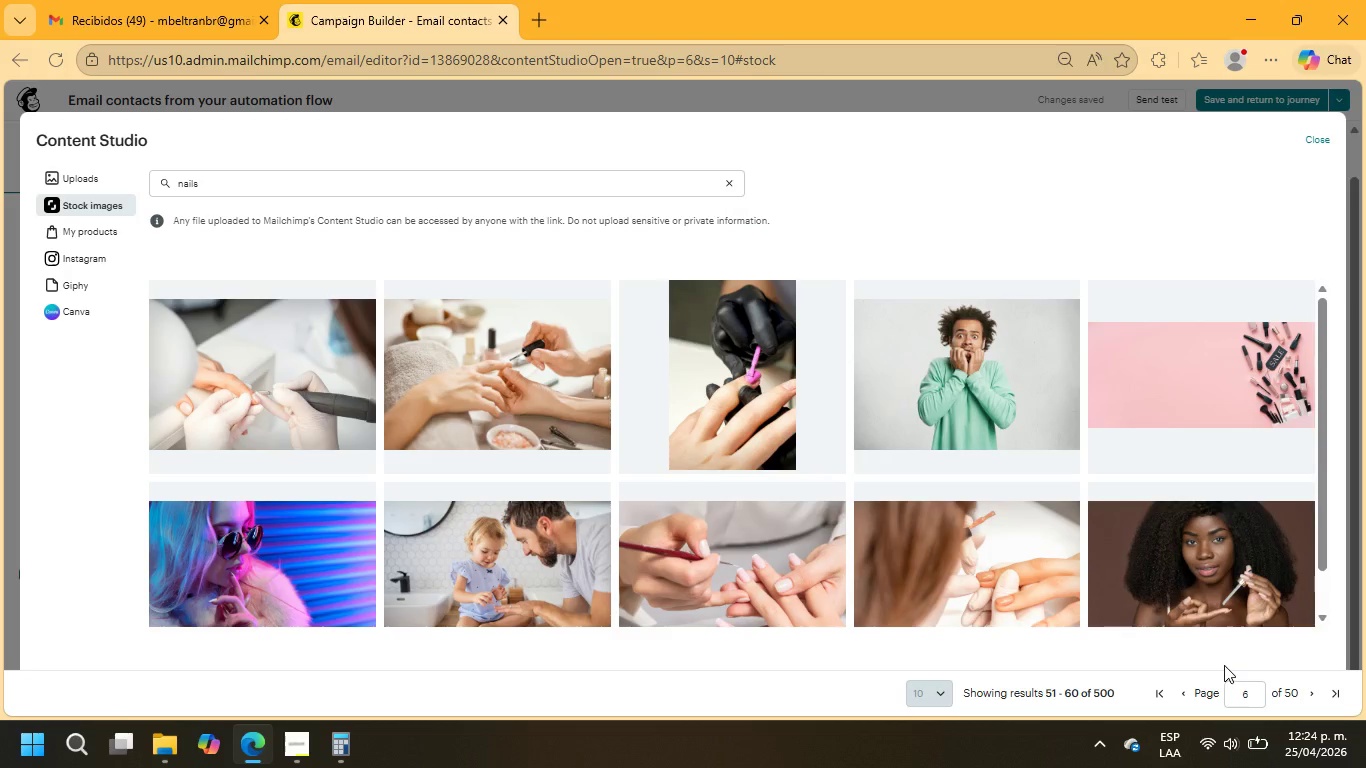 
scroll: coordinate [1079, 527], scroll_direction: down, amount: 3.0
 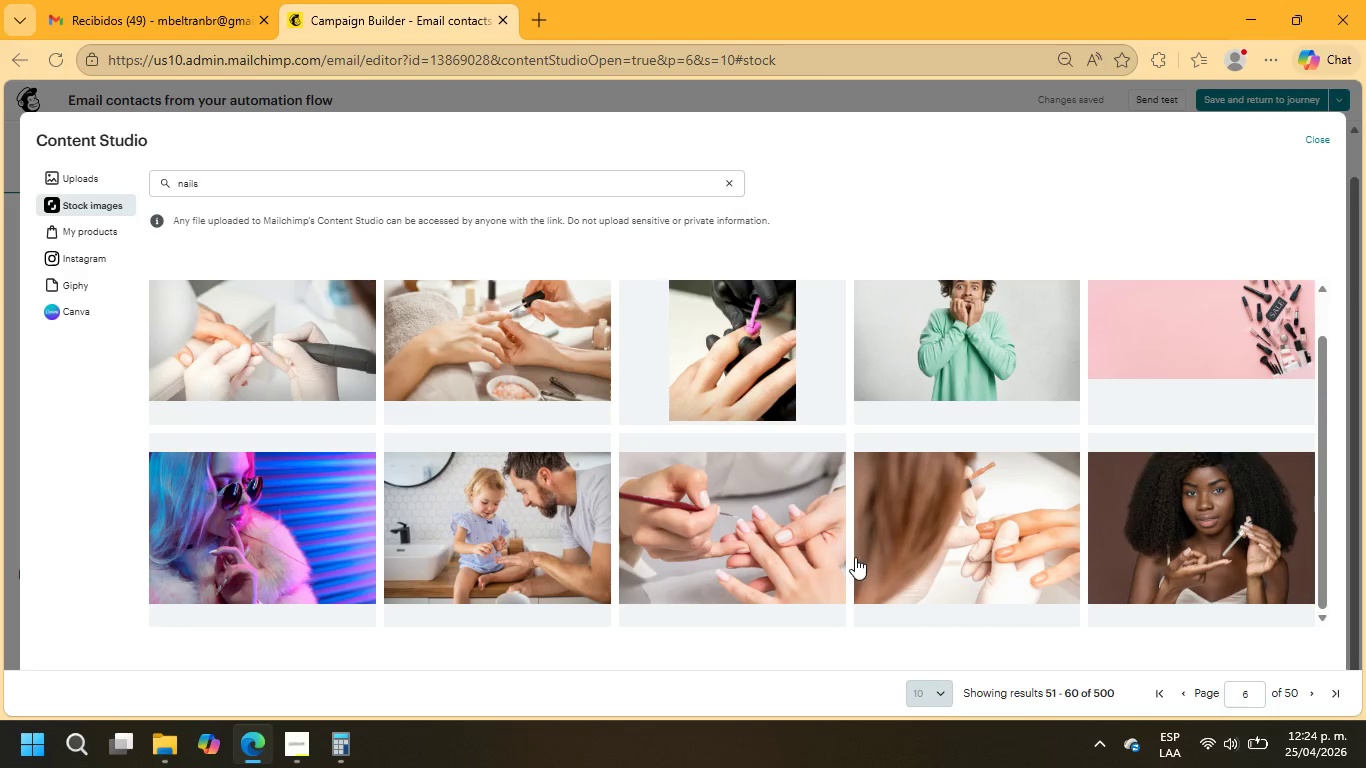 
left_click([739, 520])
 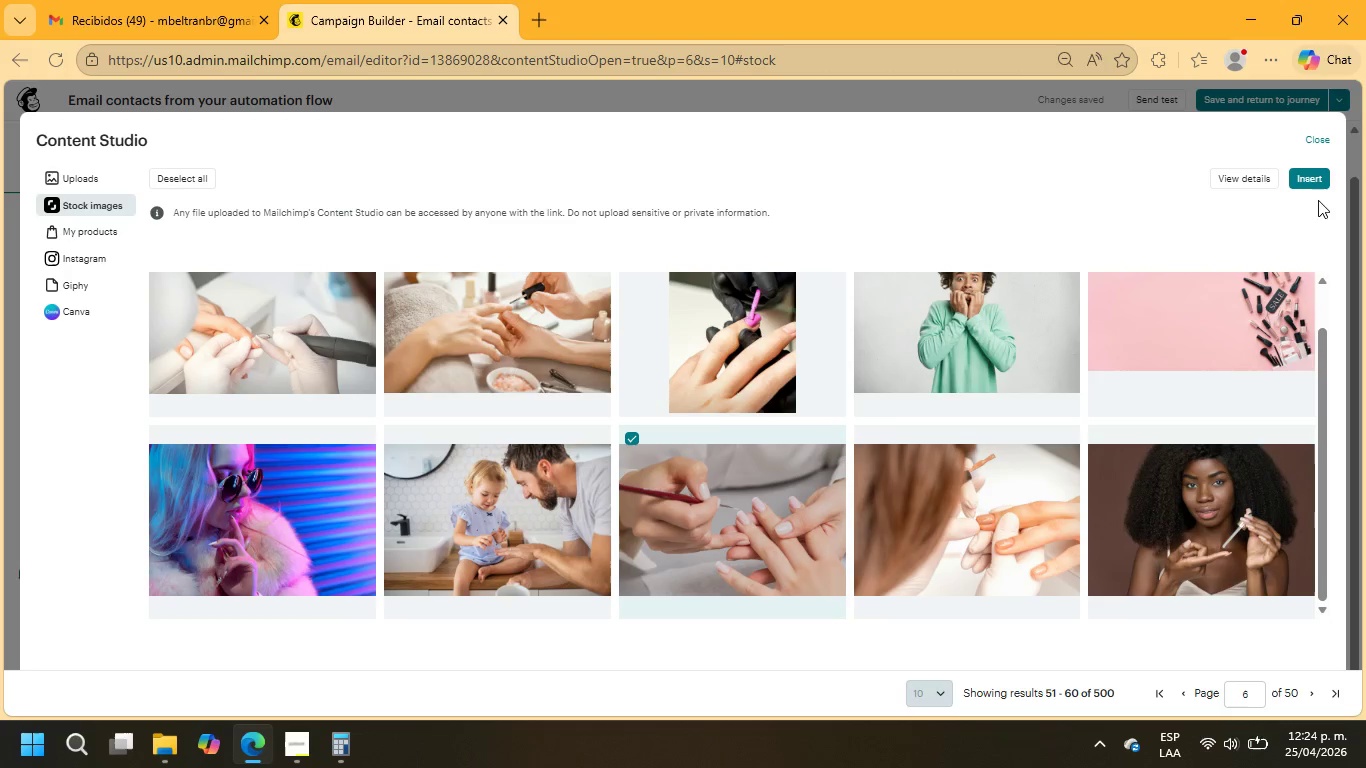 
left_click([1308, 180])
 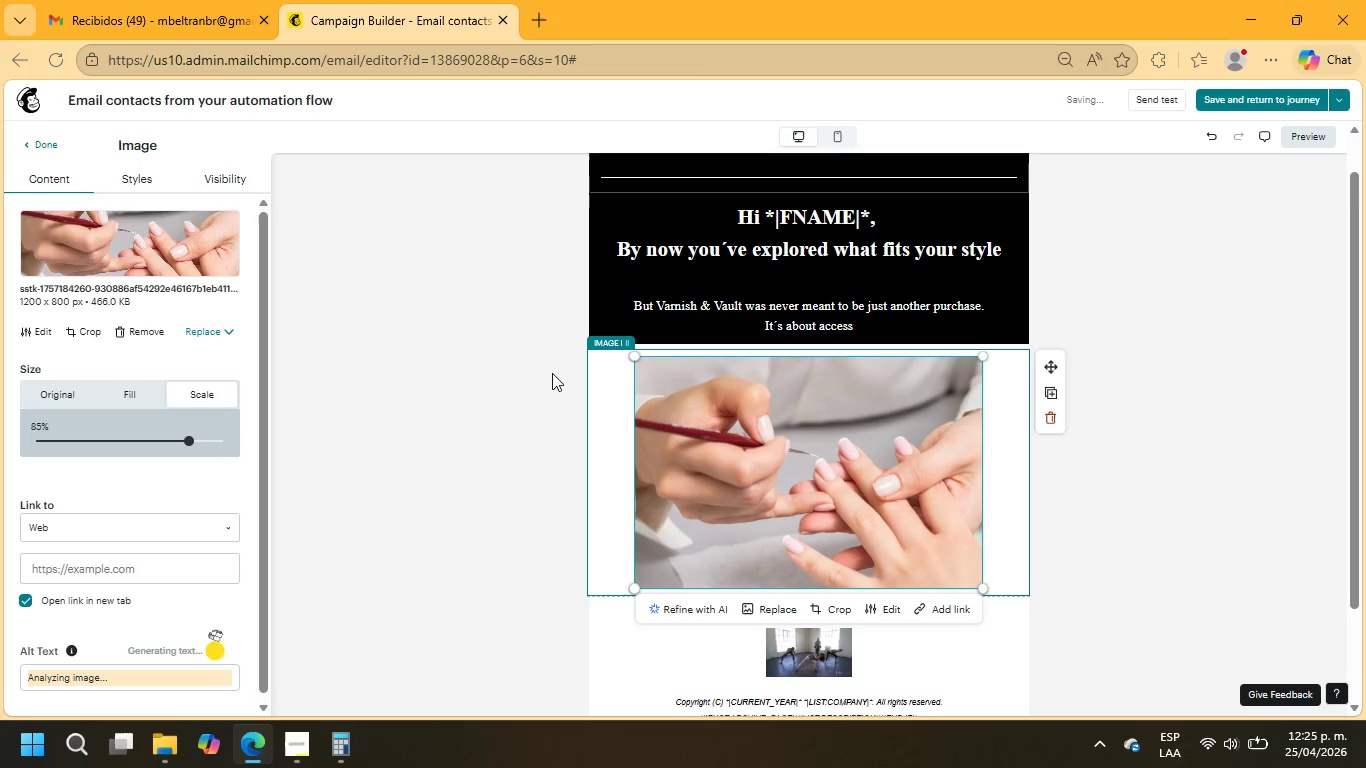 
wait(15.06)
 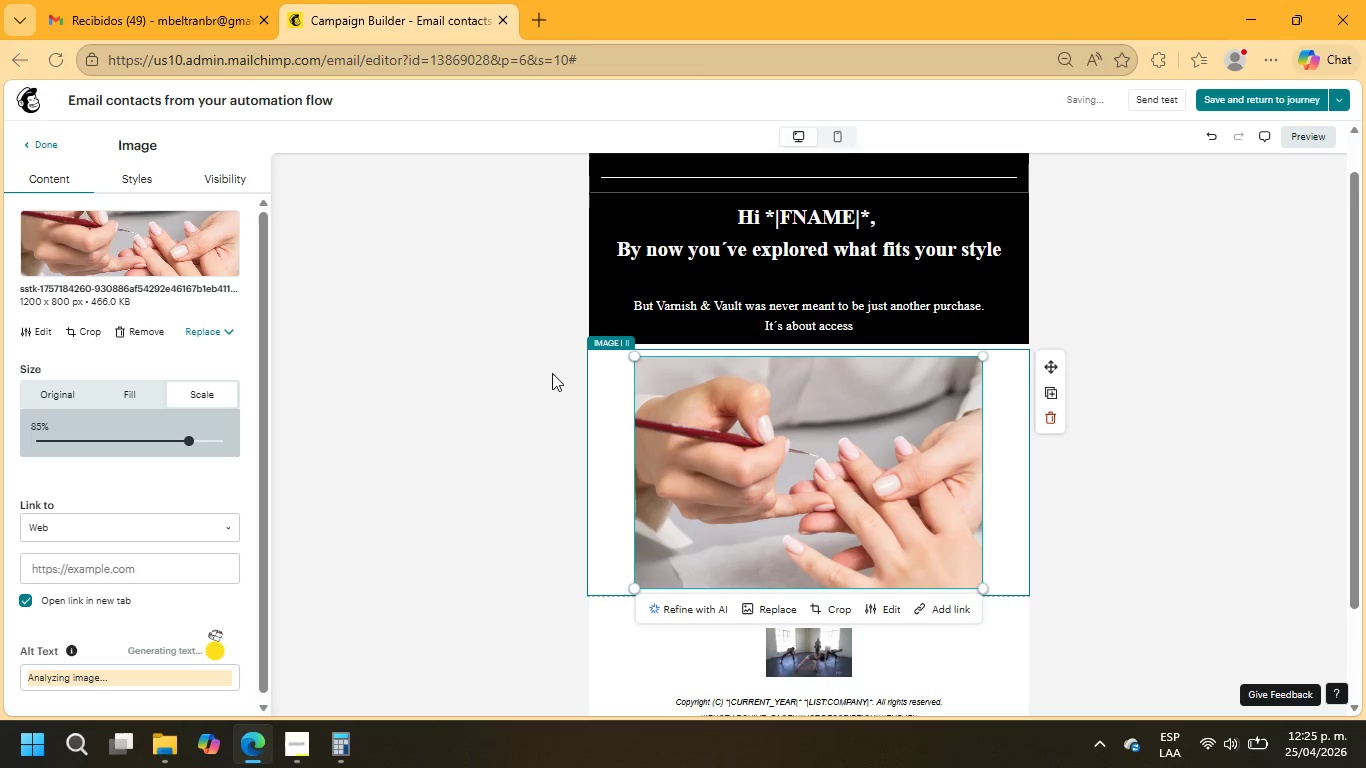 
left_click([327, 412])
 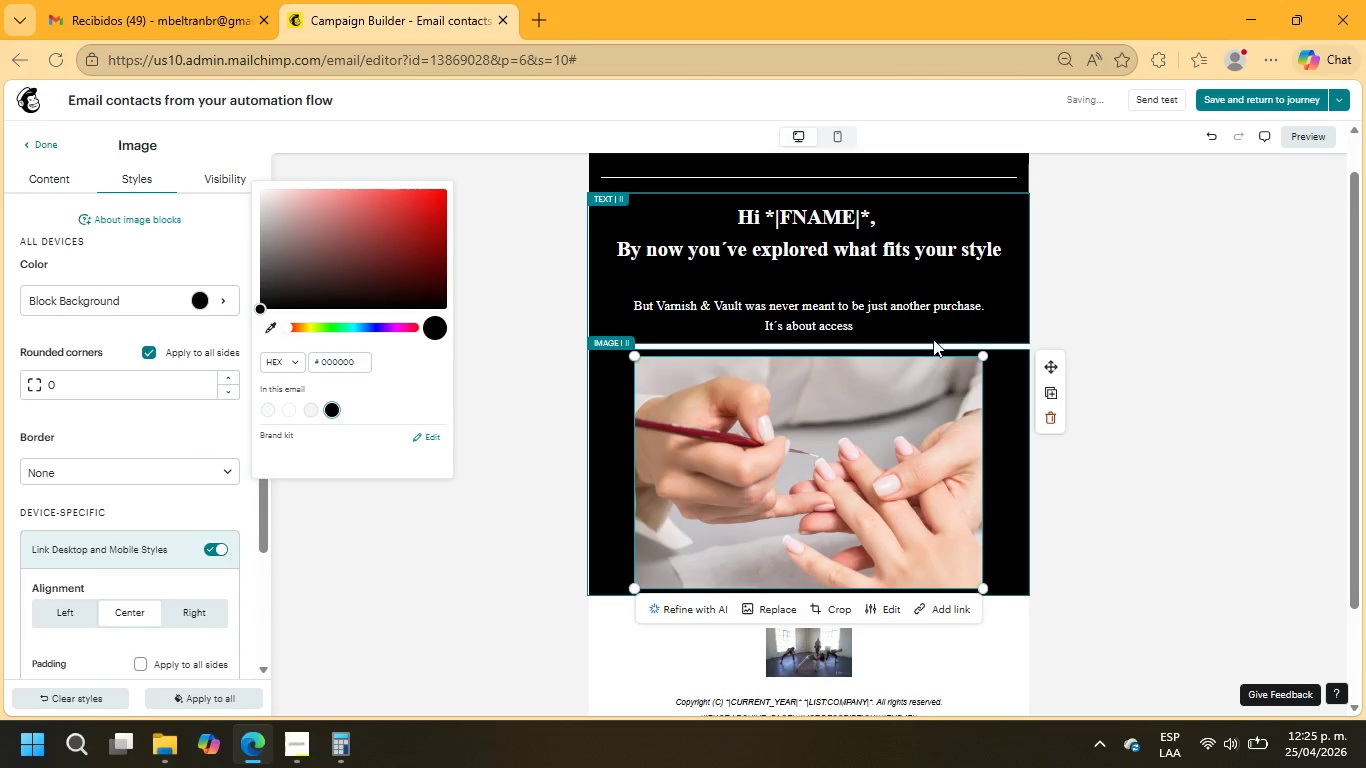 
scroll: coordinate [928, 422], scroll_direction: down, amount: 2.0
 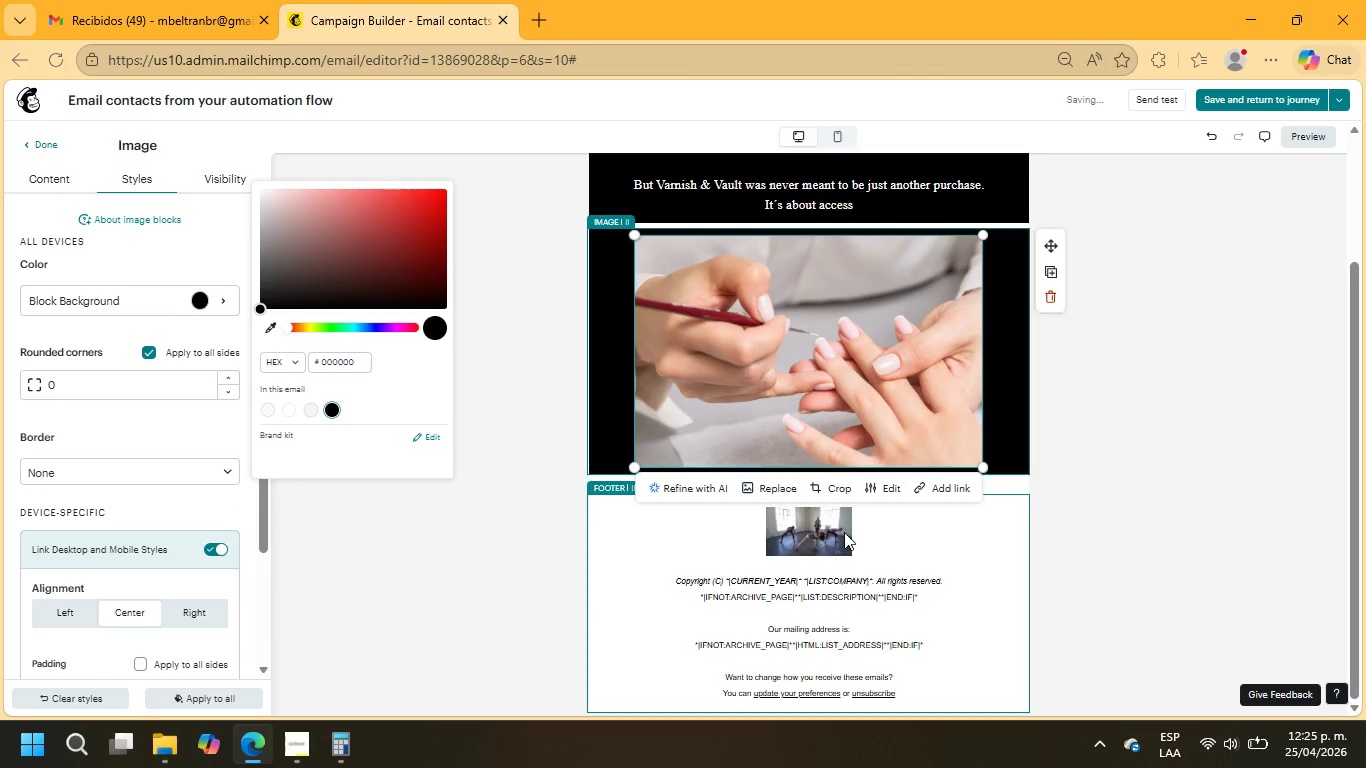 
left_click([841, 532])
 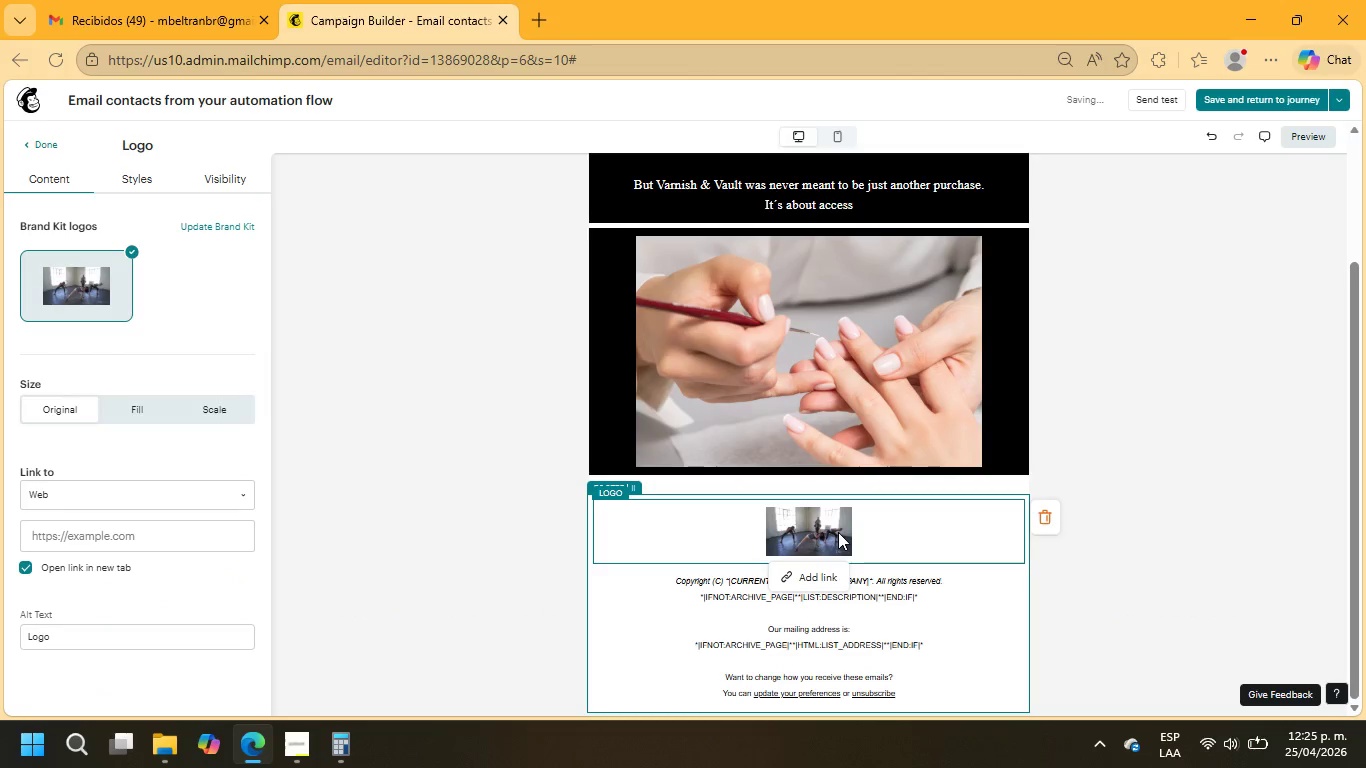 
left_click([838, 532])
 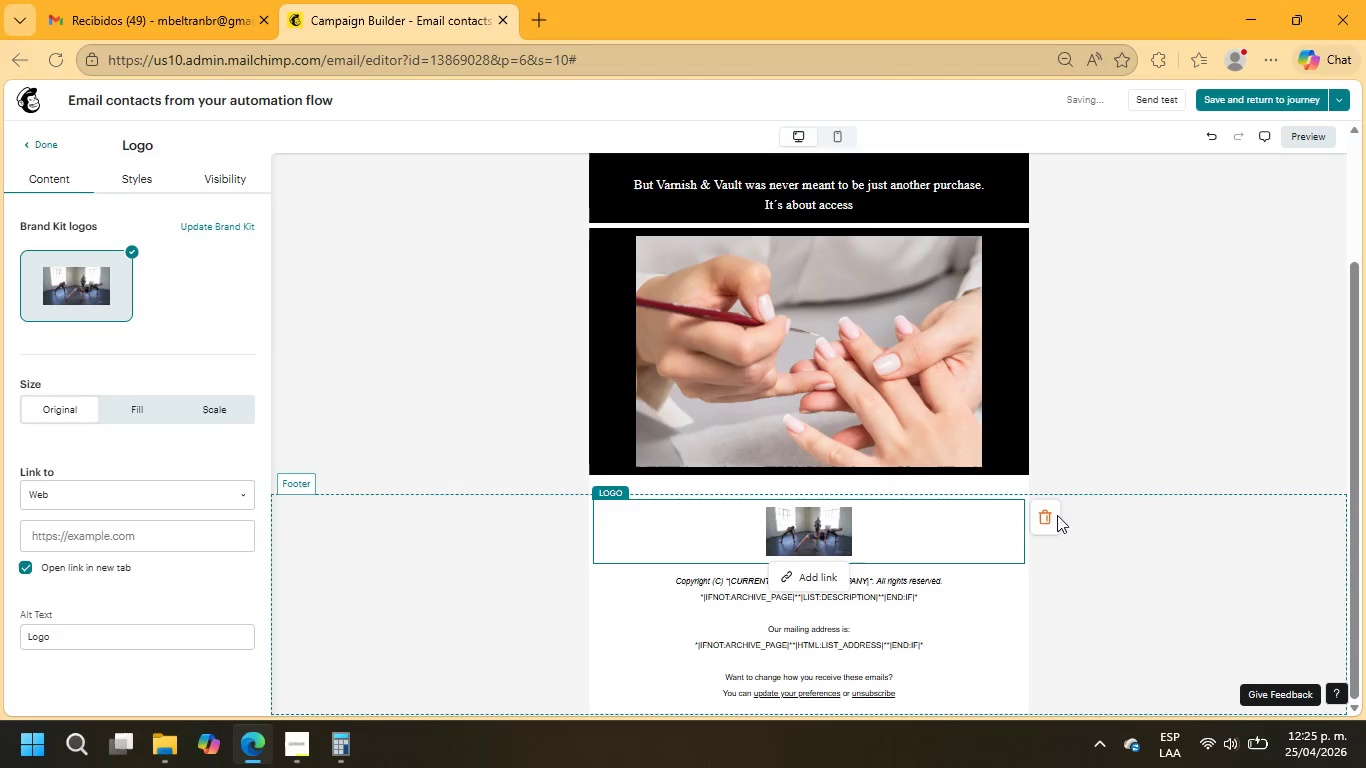 
left_click([1047, 515])
 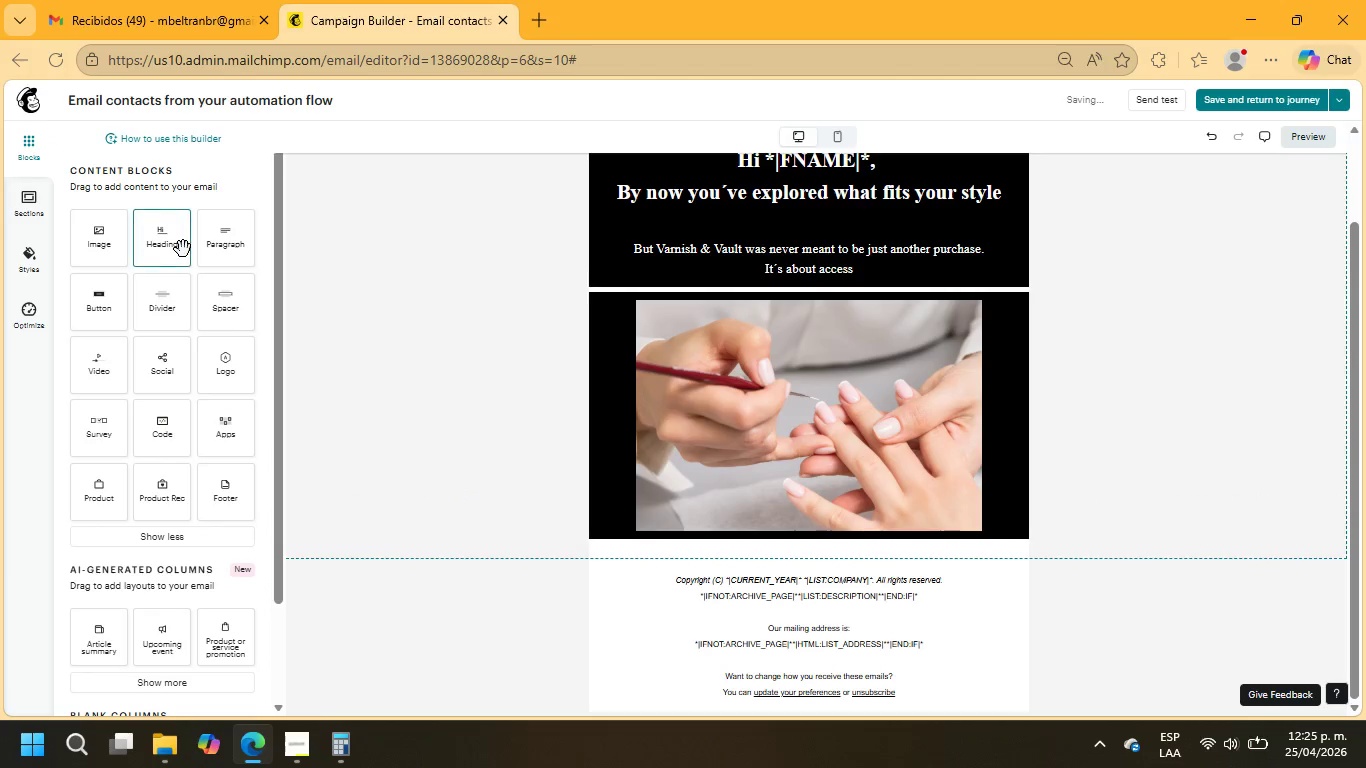 
left_click_drag(start_coordinate=[226, 244], to_coordinate=[598, 555])
 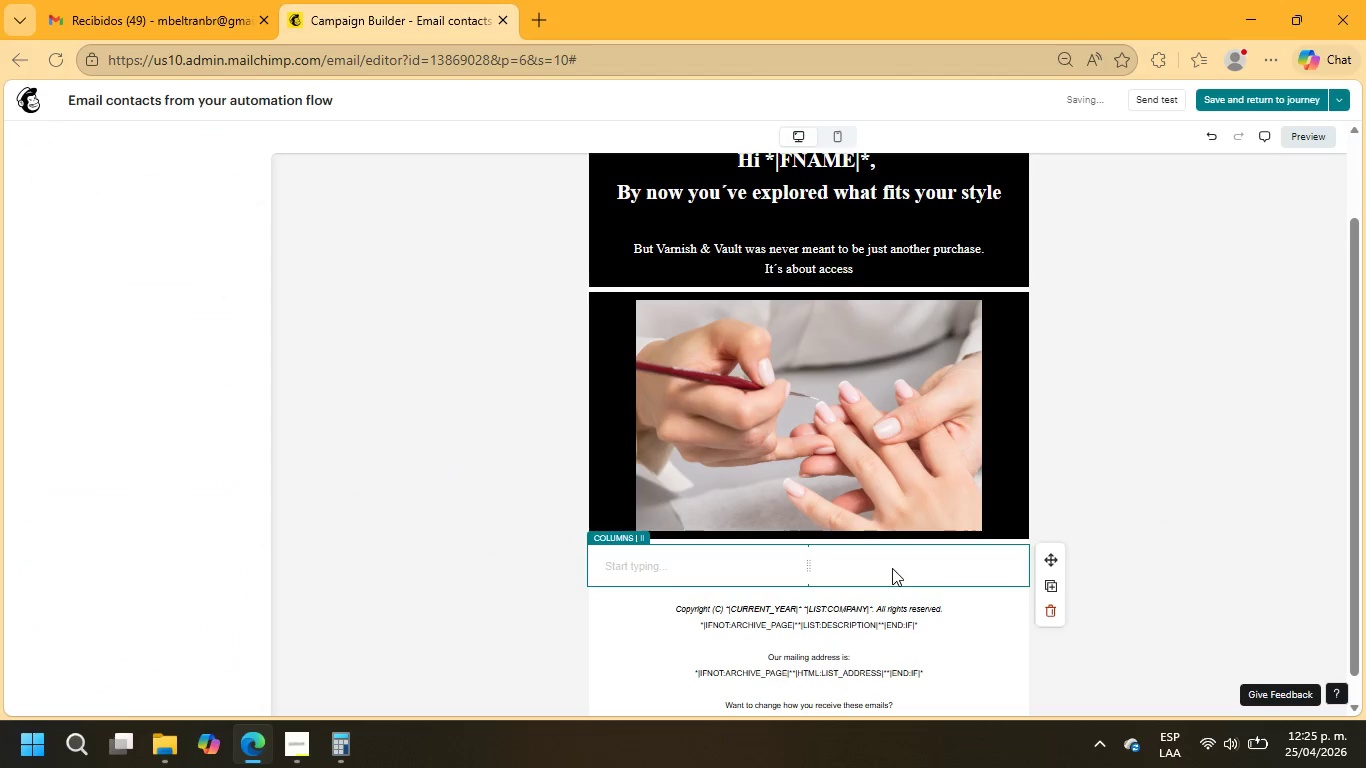 
left_click([964, 565])
 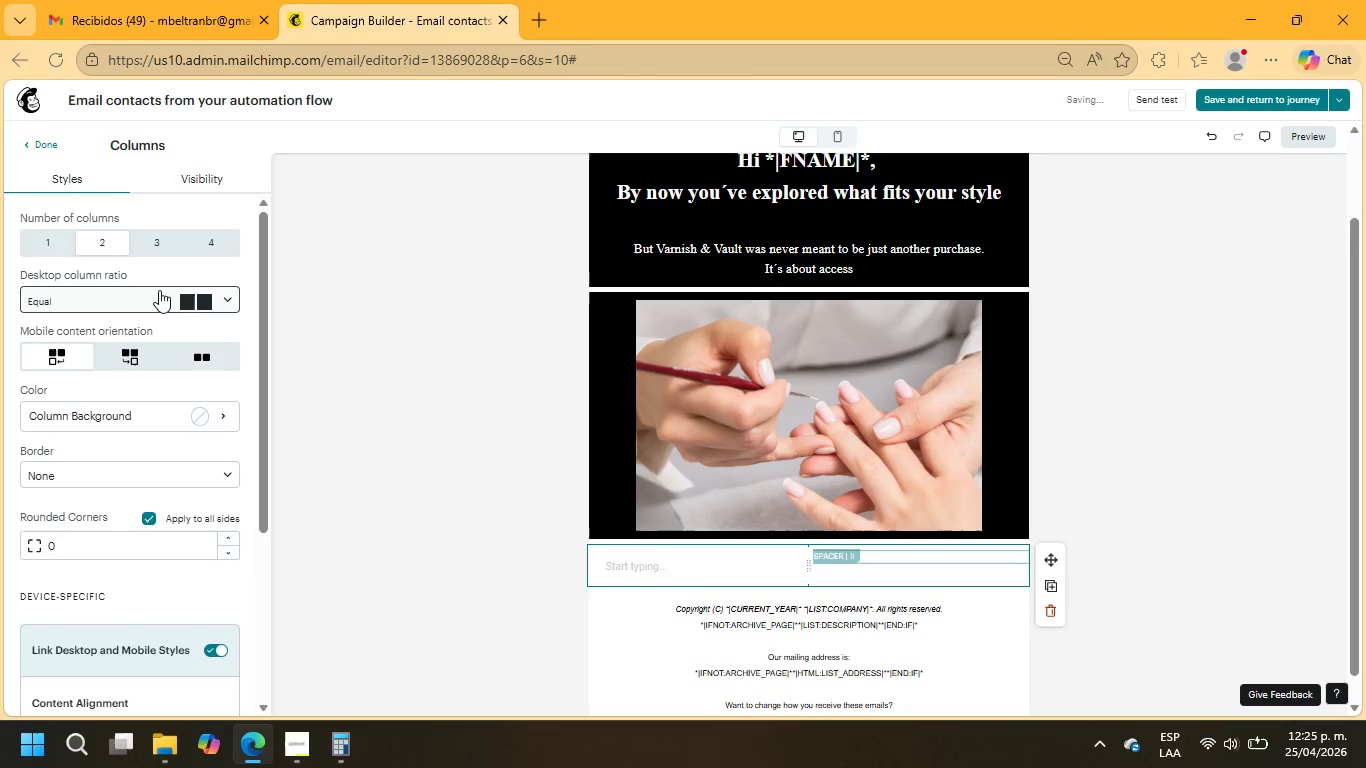 
left_click([43, 242])
 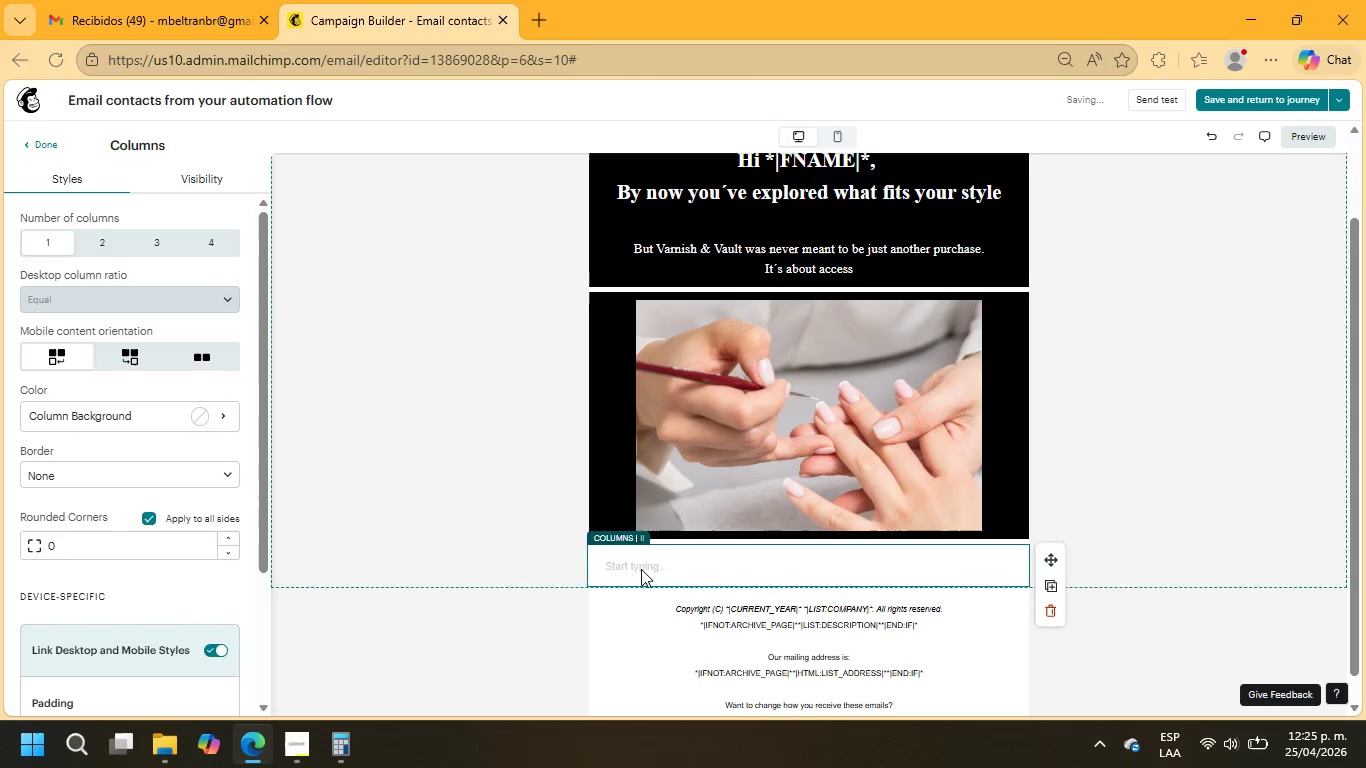 
left_click([644, 572])
 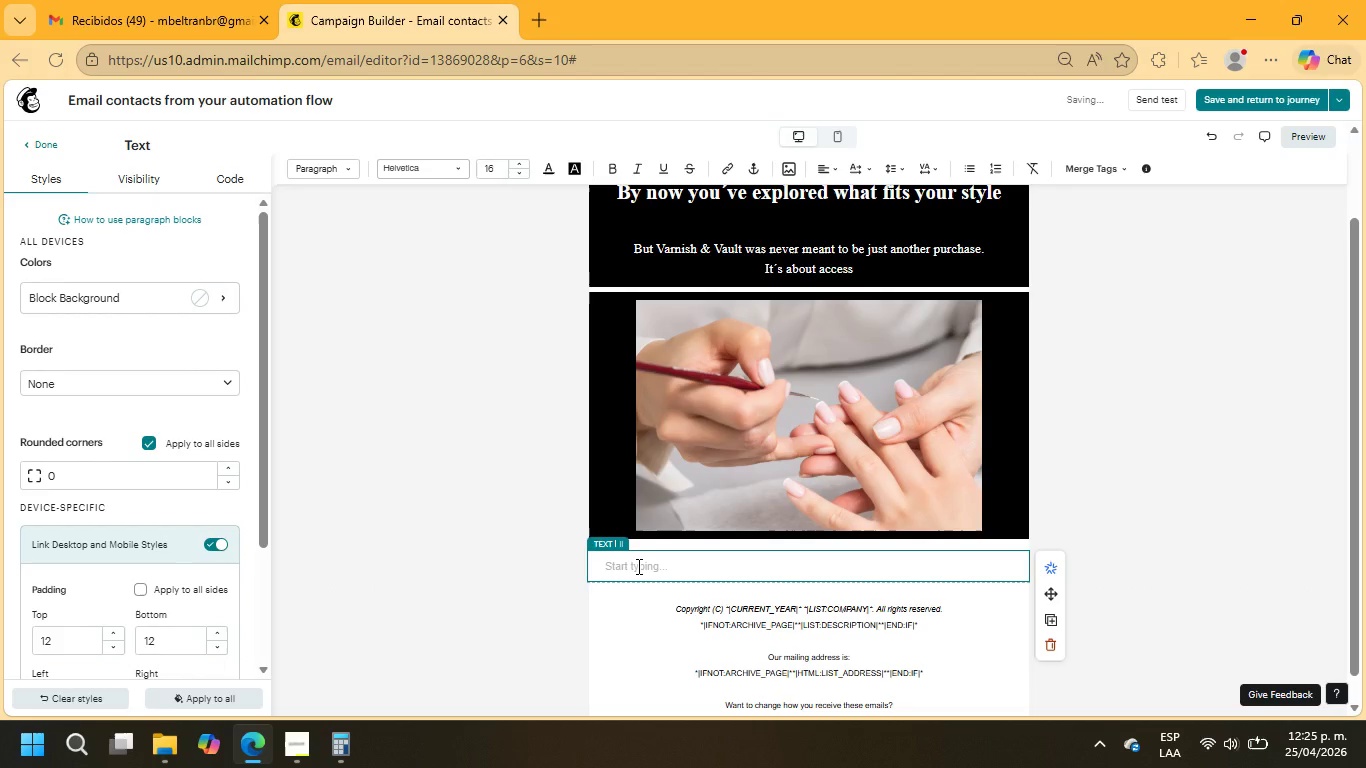 
type(The Vault Membership gives you entry to our most exclusive nails sets, early access to new drops, and especial pricing reserved only for insiders)
 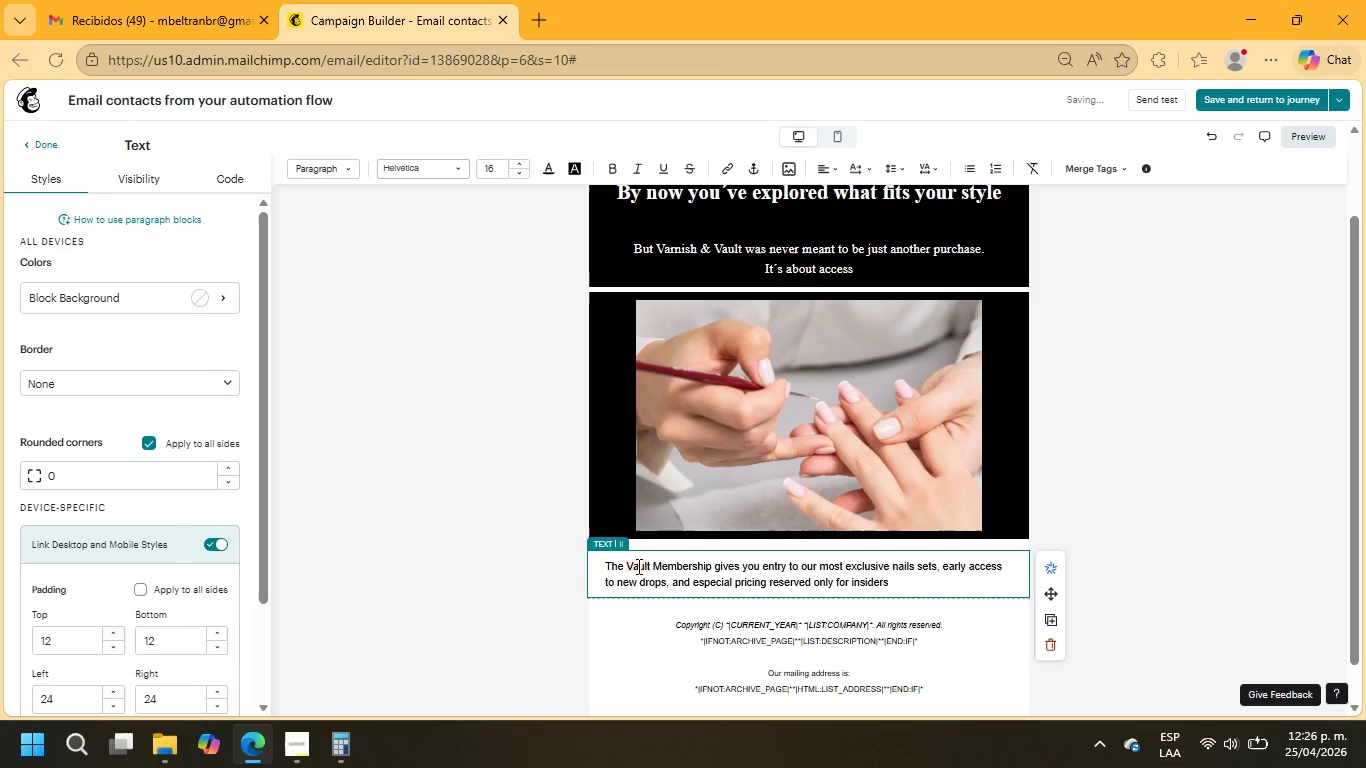 
key(Period)
 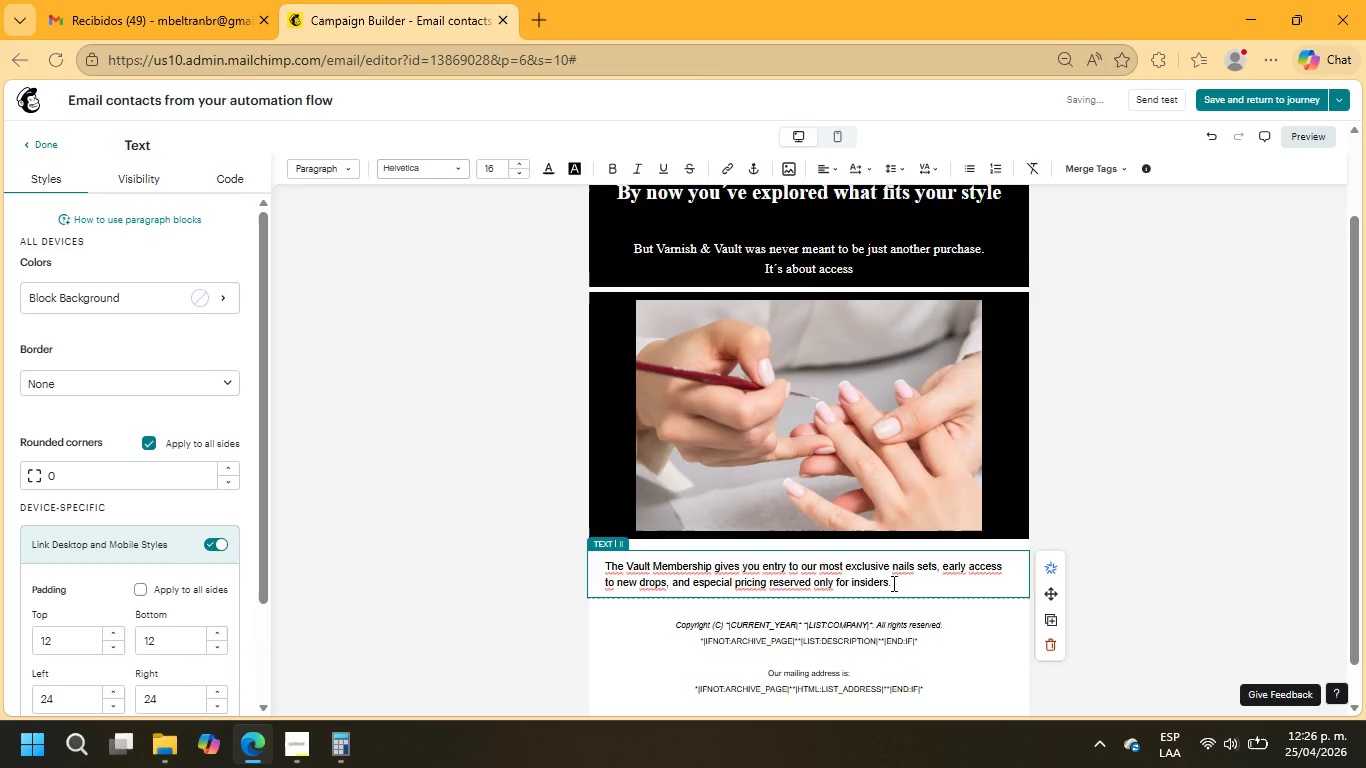 
left_click_drag(start_coordinate=[892, 583], to_coordinate=[554, 564])
 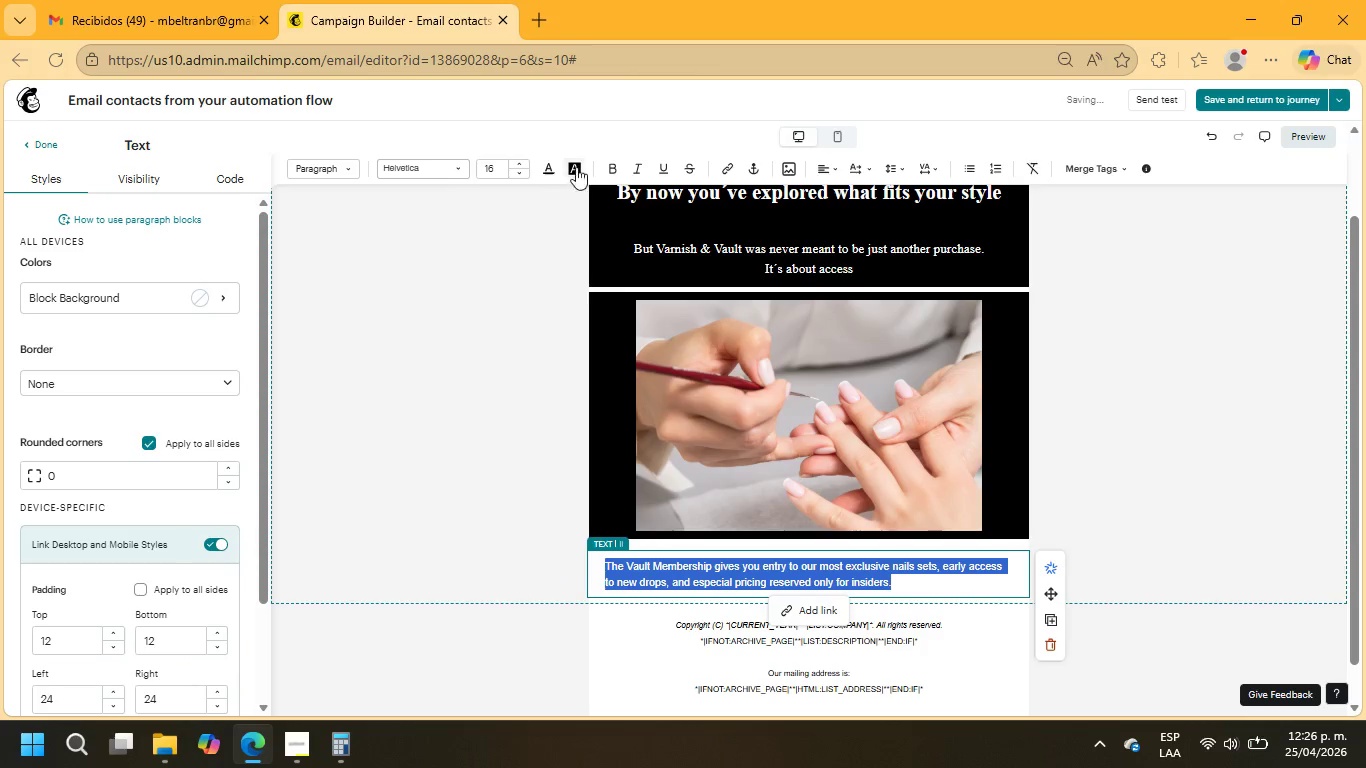 
left_click([549, 166])
 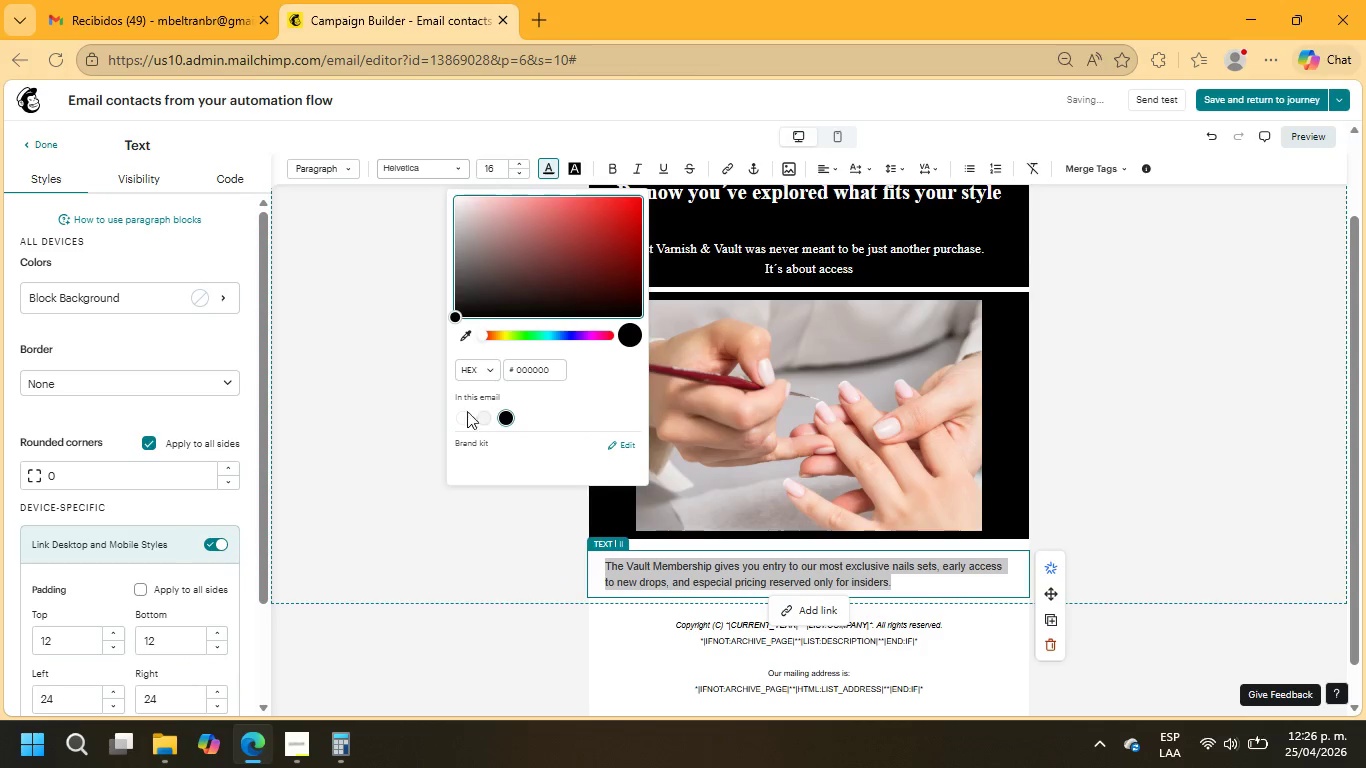 
left_click([455, 416])
 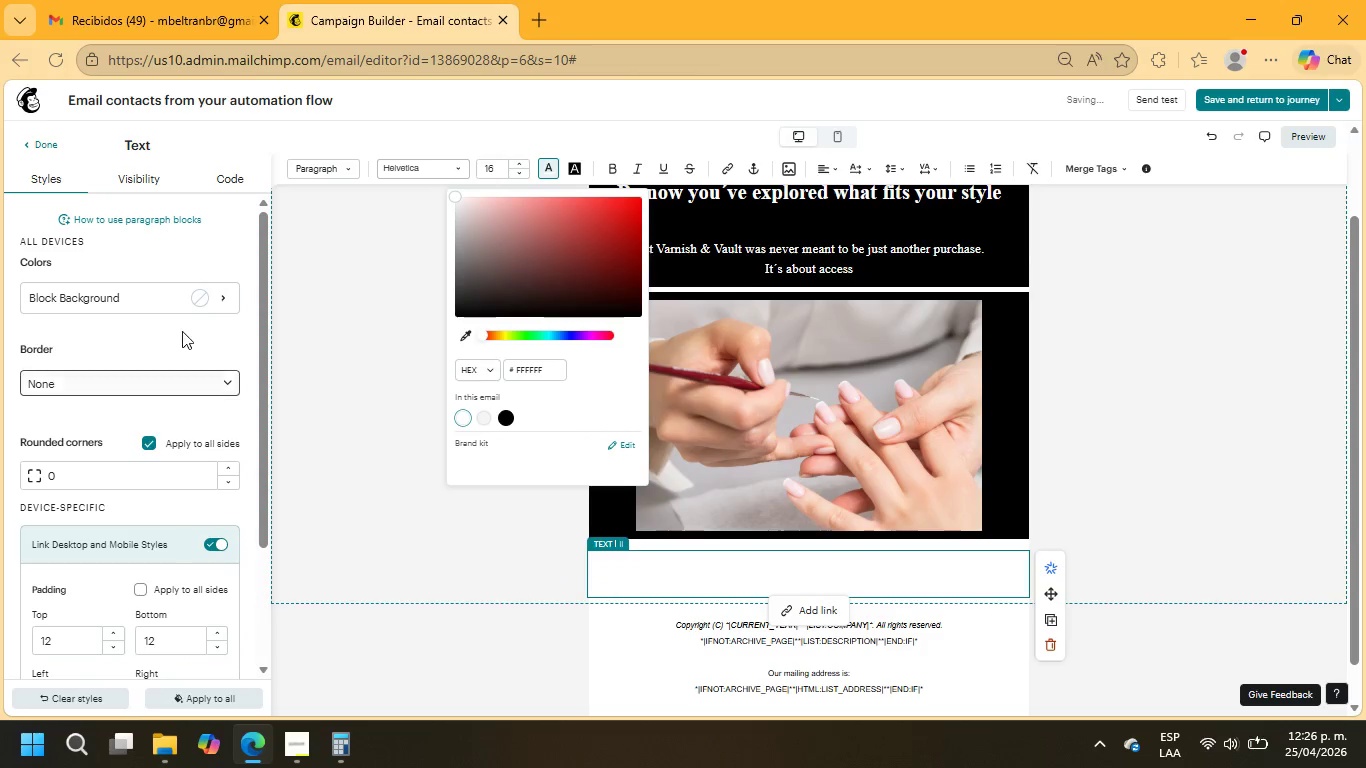 
left_click([166, 283])
 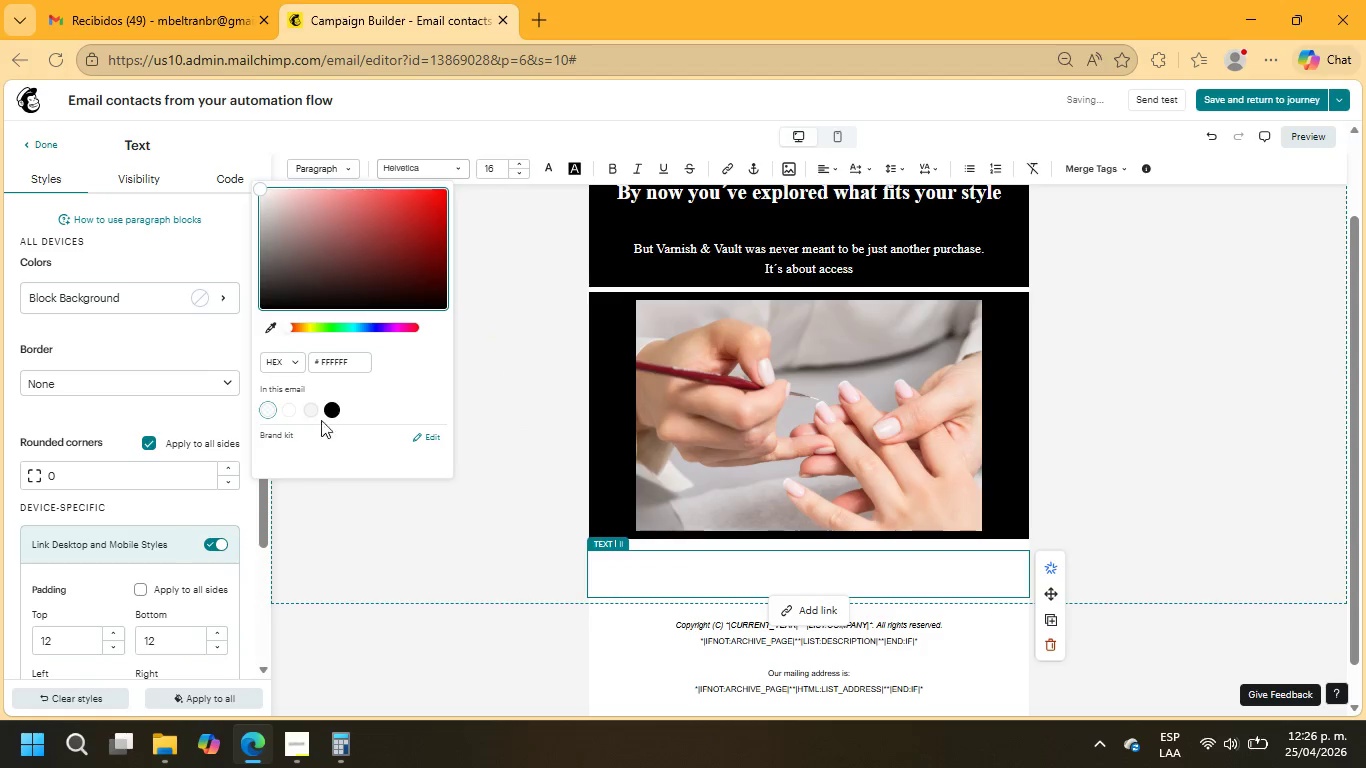 
left_click([334, 410])
 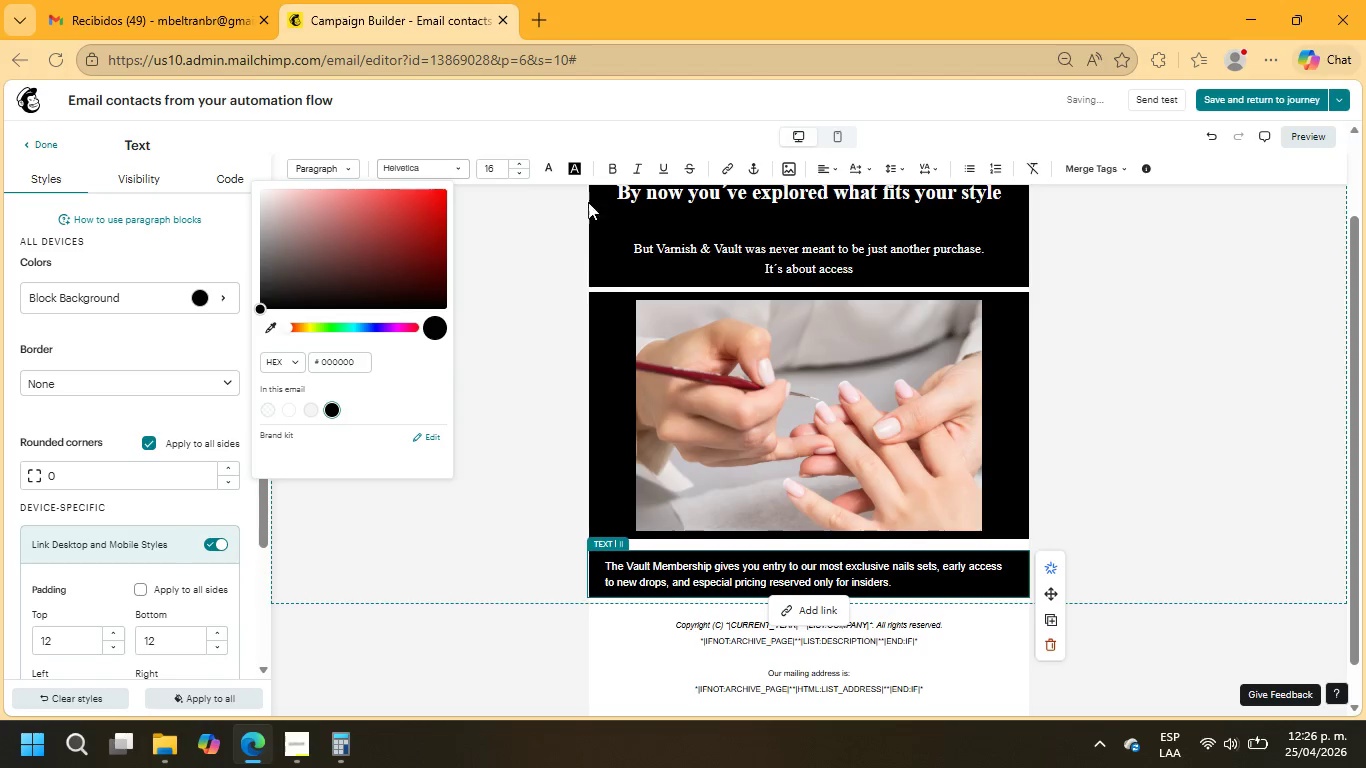 
left_click([614, 172])
 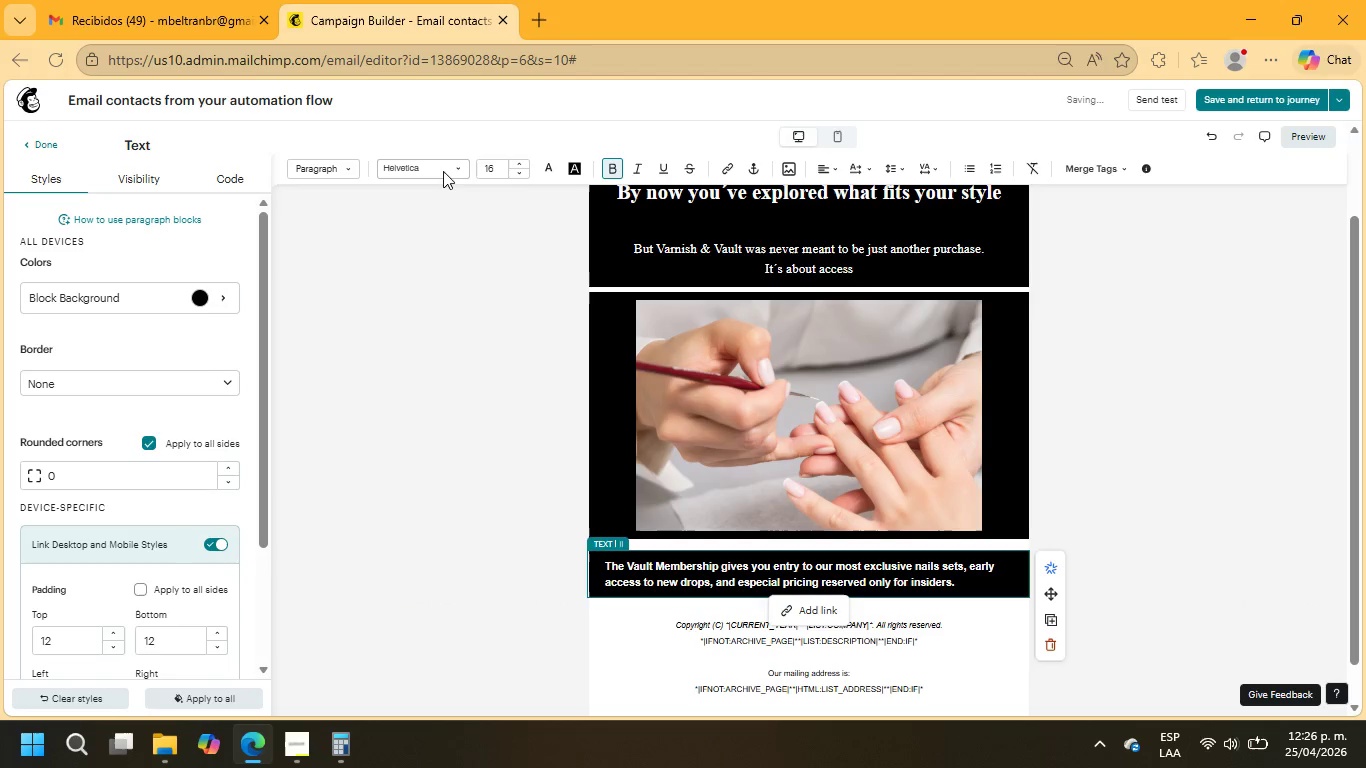 
left_click([442, 171])
 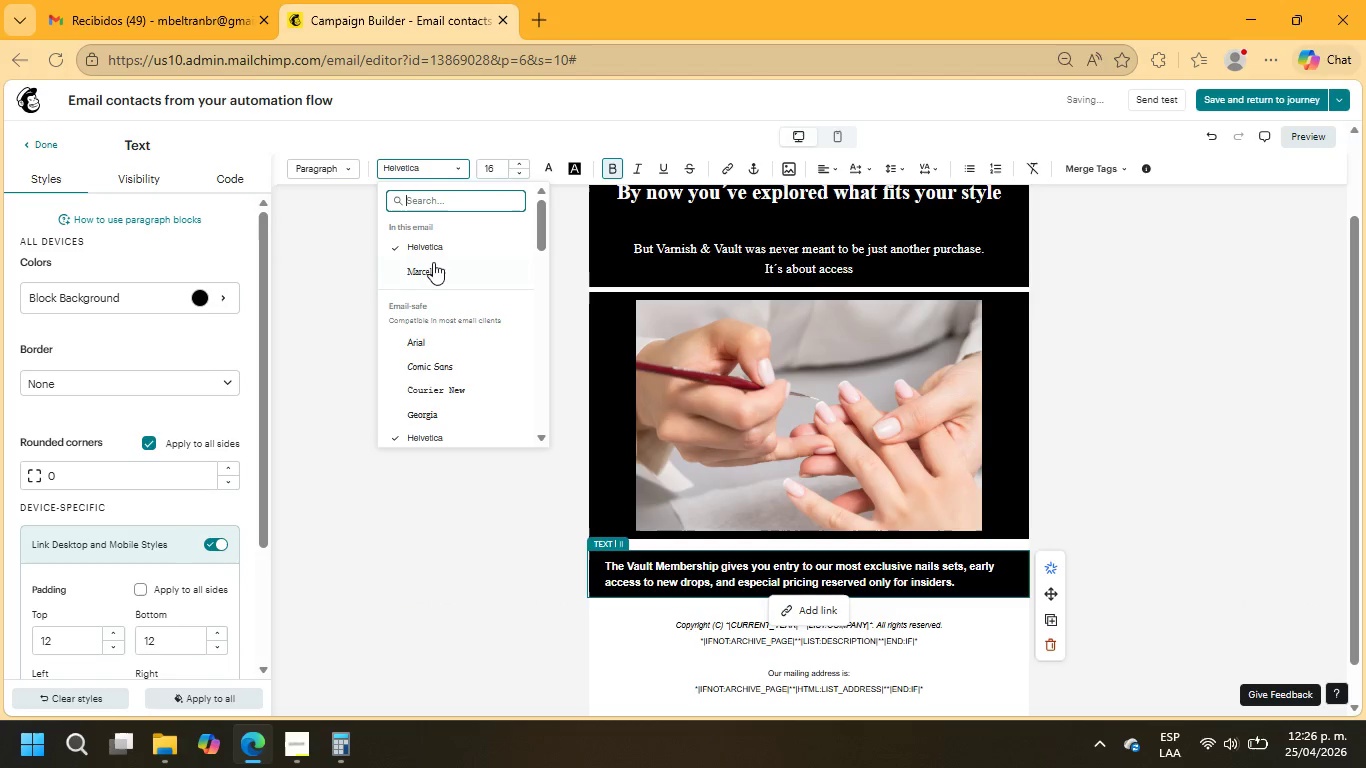 
left_click([433, 272])
 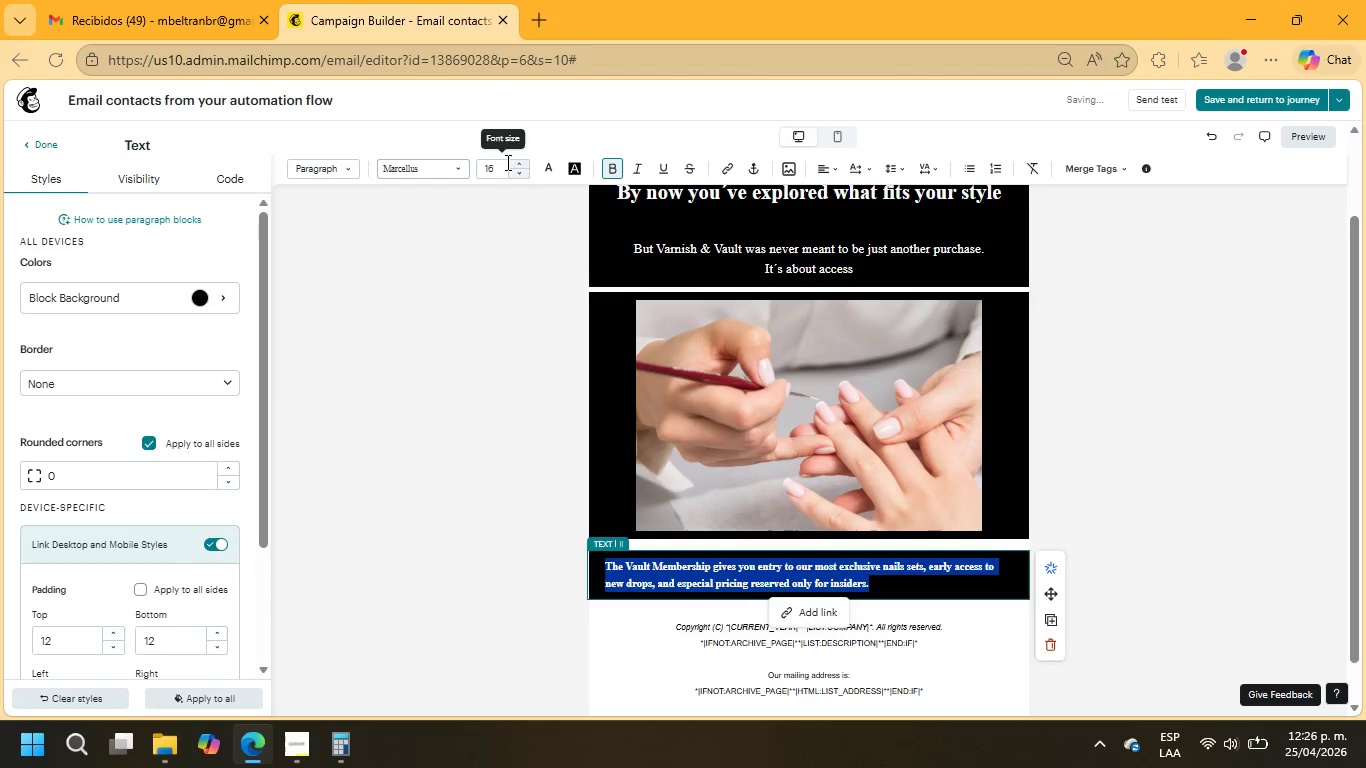 
left_click([506, 163])
 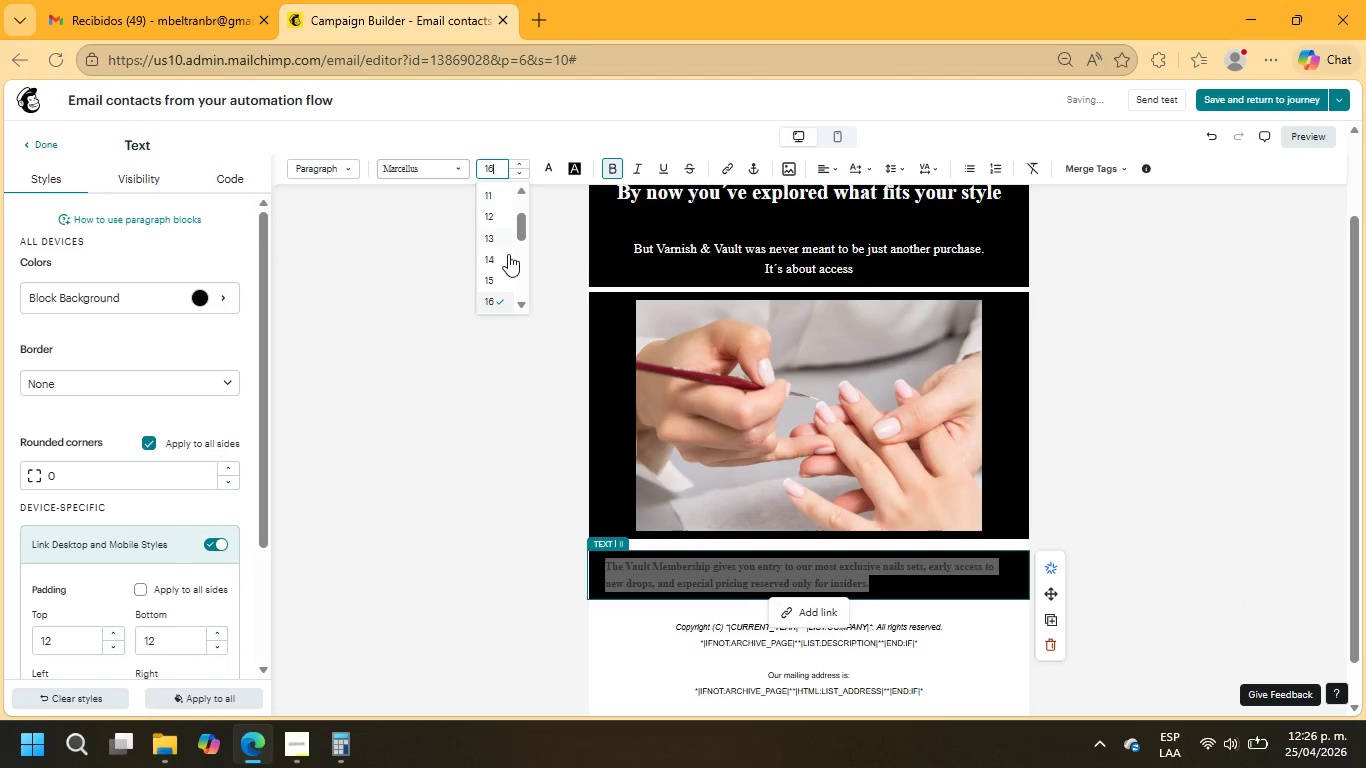 
scroll: coordinate [508, 255], scroll_direction: down, amount: 2.0
 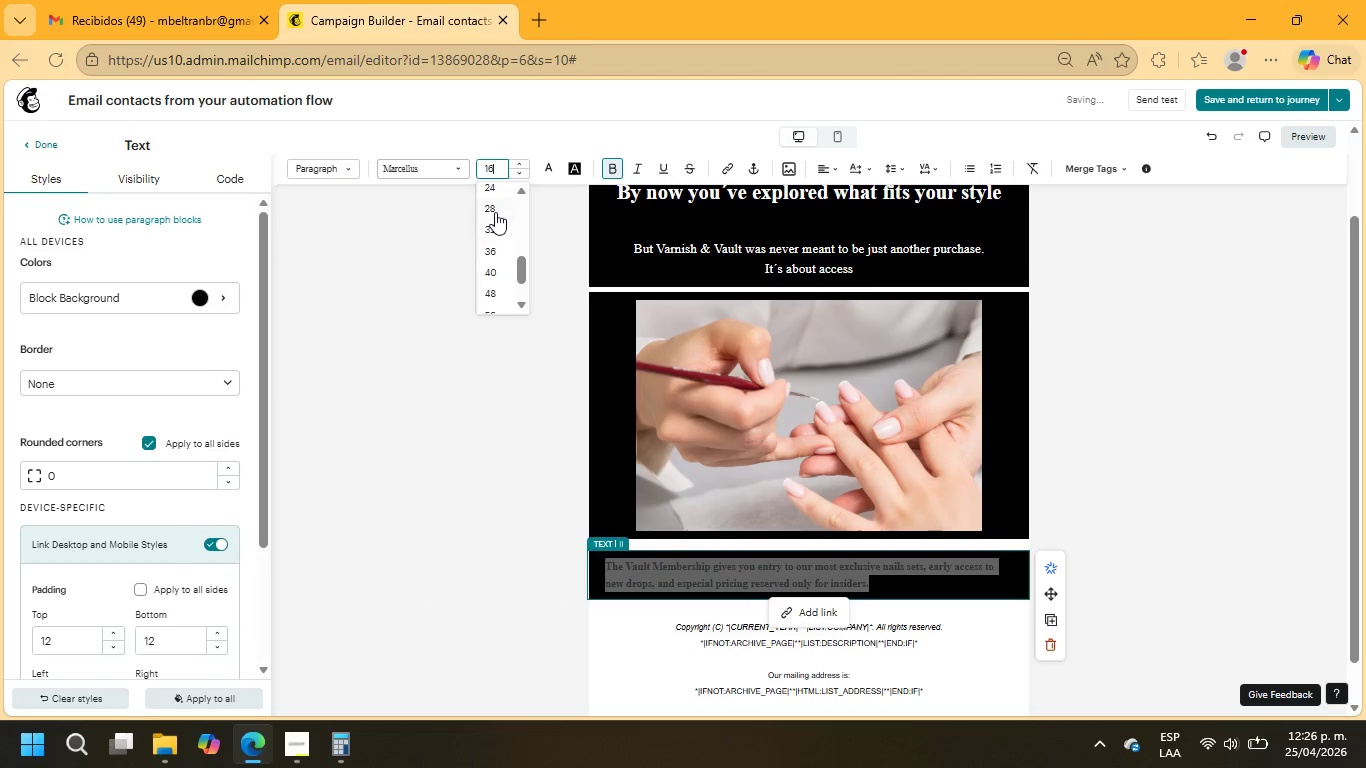 
scroll: coordinate [493, 212], scroll_direction: up, amount: 1.0
 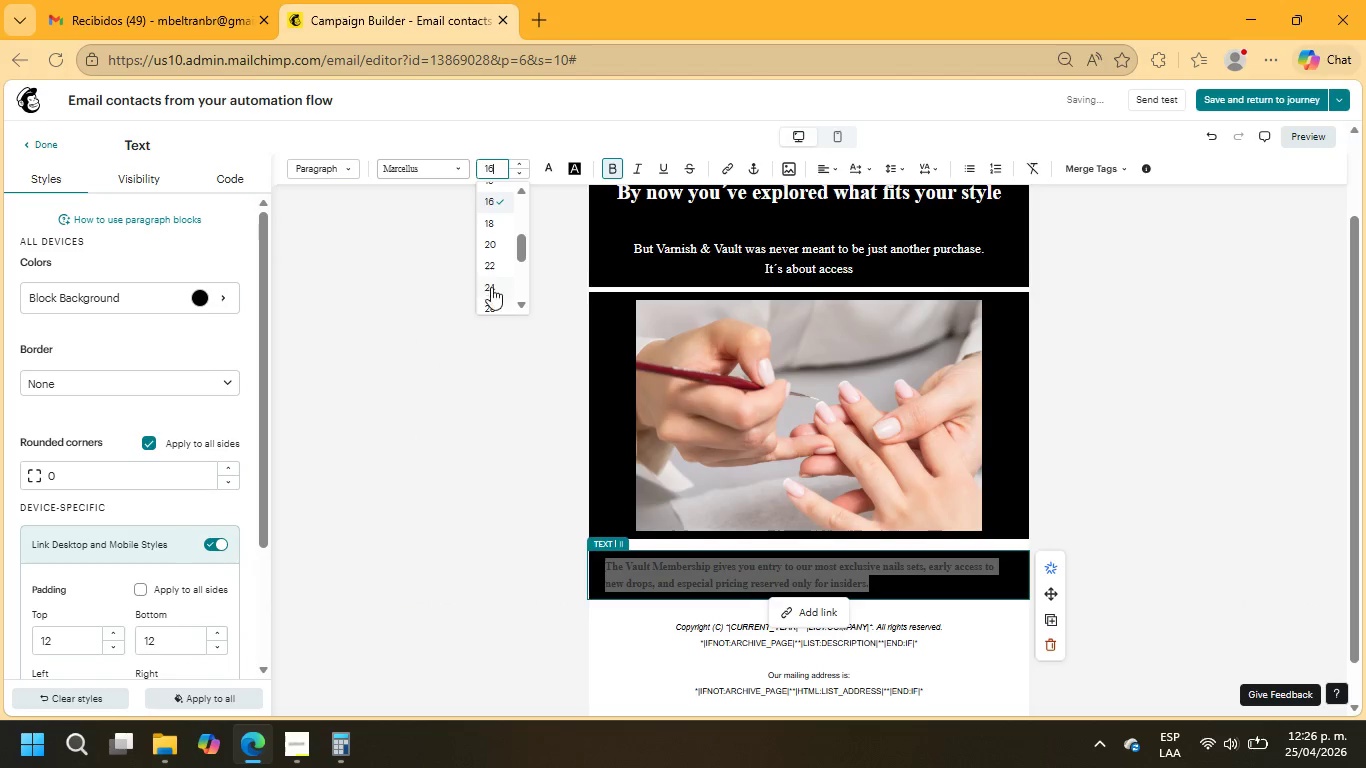 
left_click([491, 288])
 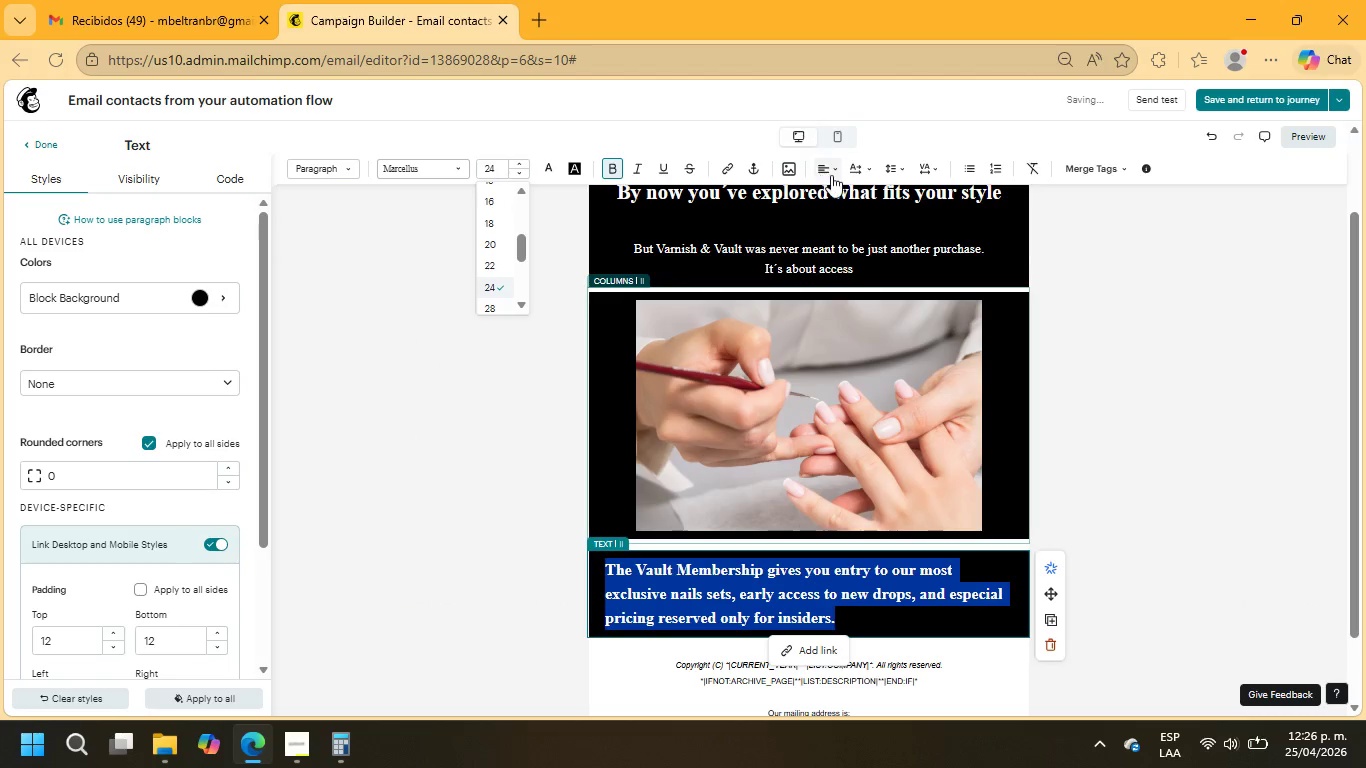 
left_click([827, 172])
 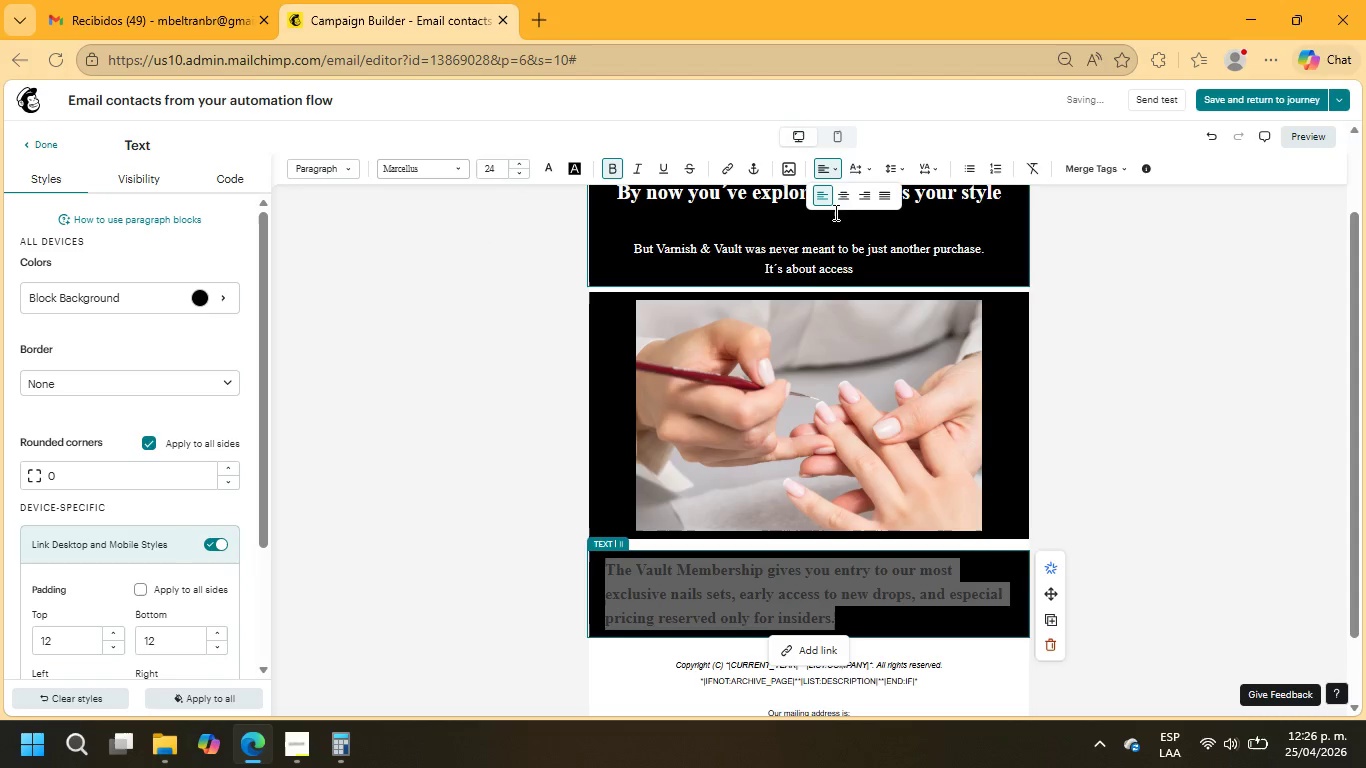 
left_click([844, 198])
 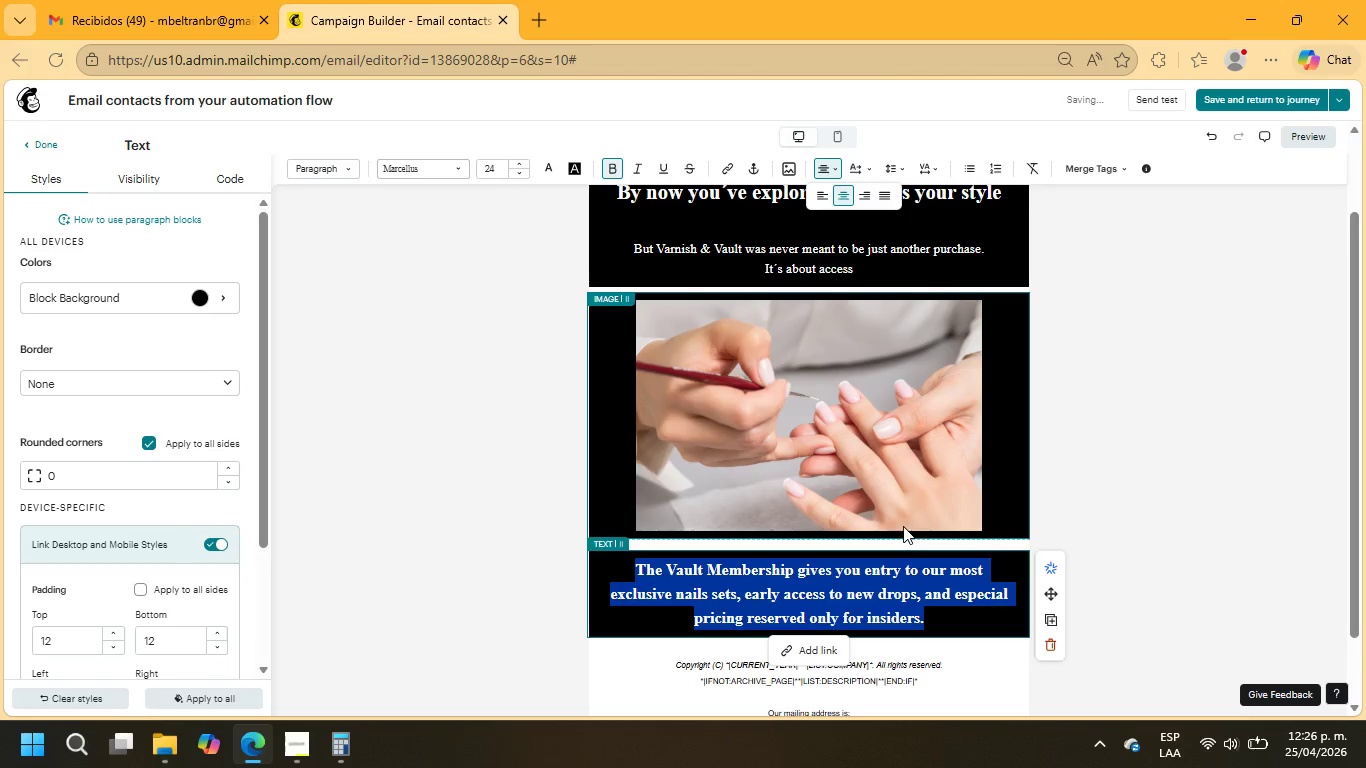 
wait(5.92)
 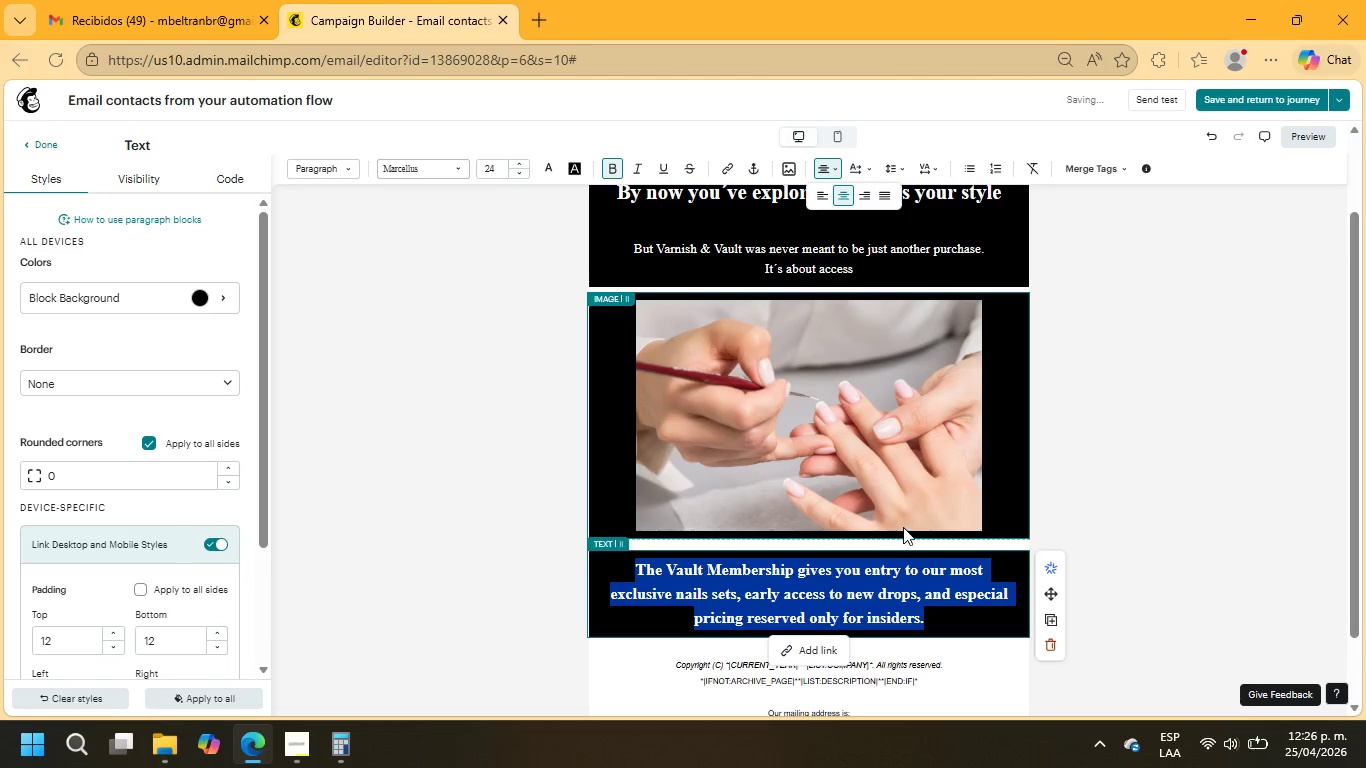 
scroll: coordinate [969, 355], scroll_direction: down, amount: 2.0
 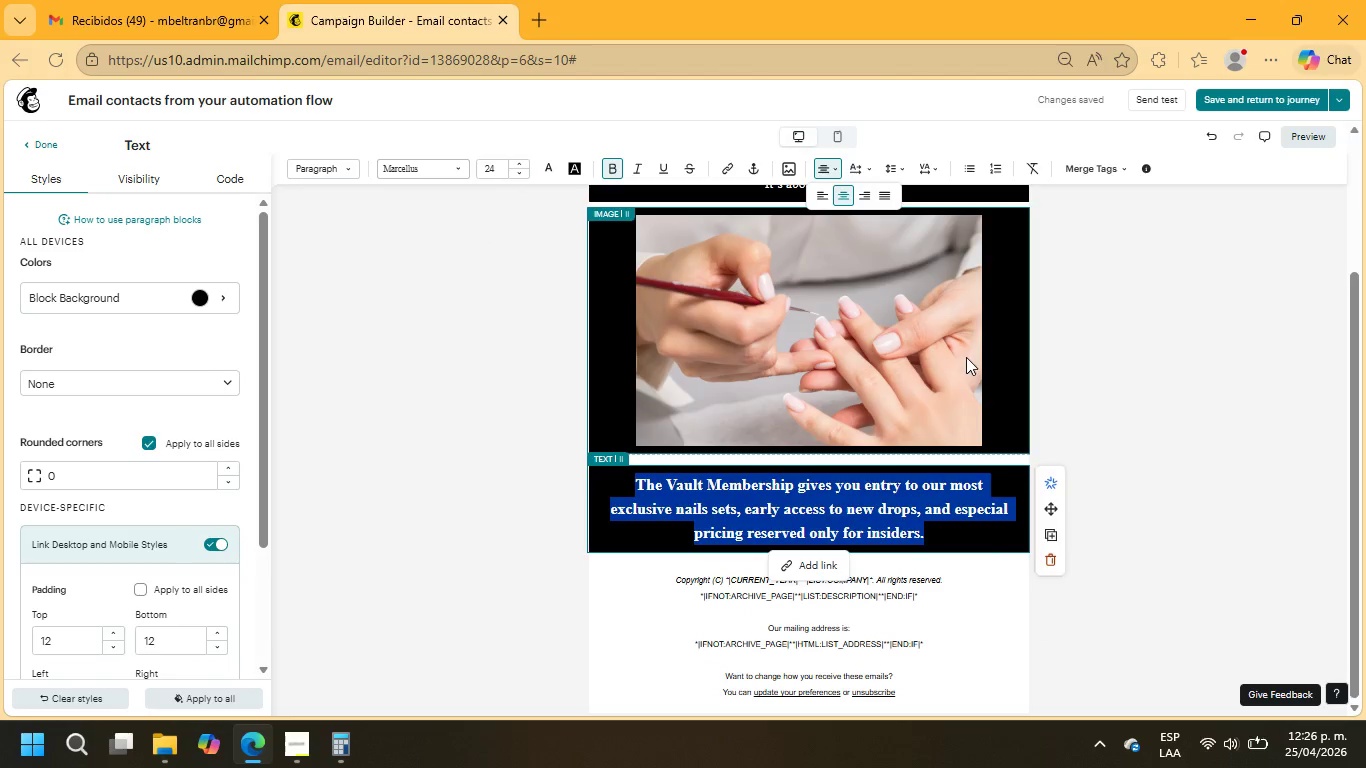 
scroll: coordinate [966, 357], scroll_direction: up, amount: 2.0
 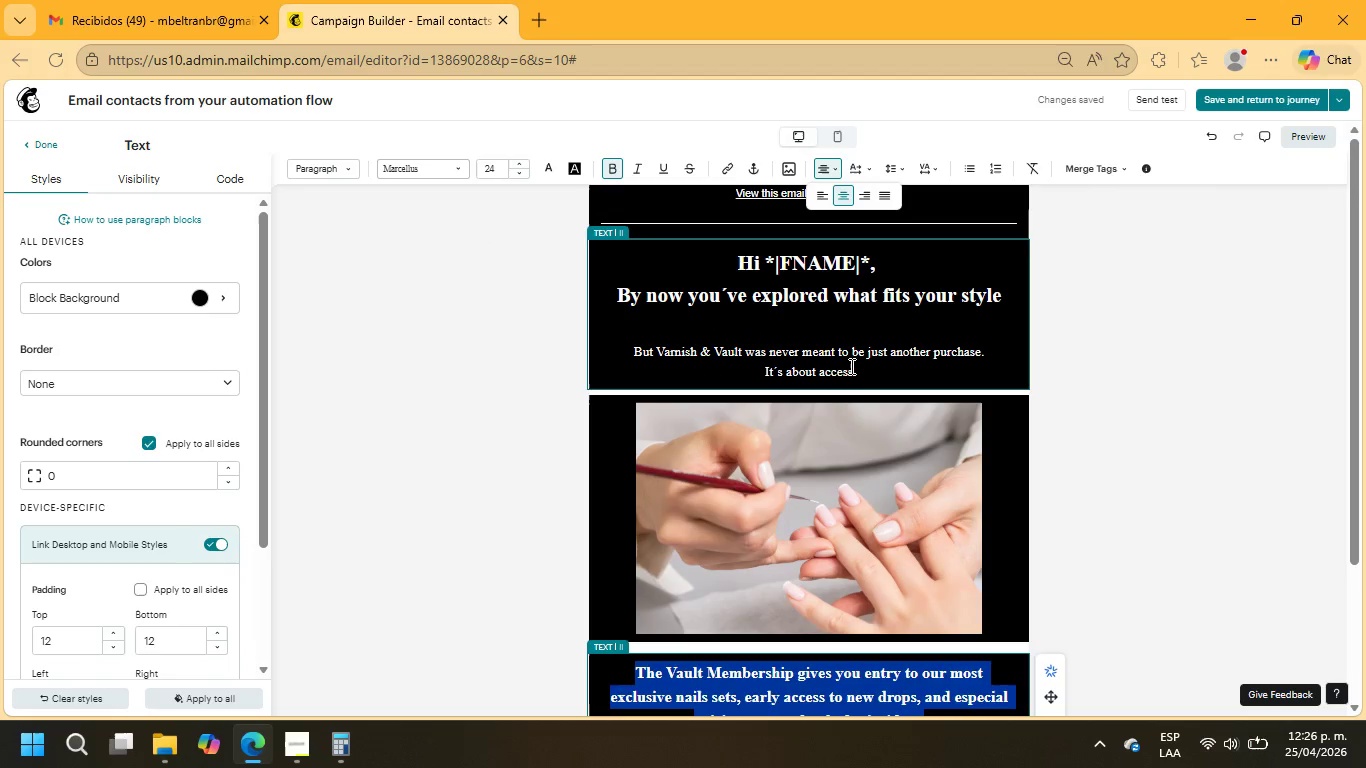 
left_click_drag(start_coordinate=[855, 368], to_coordinate=[620, 347])
 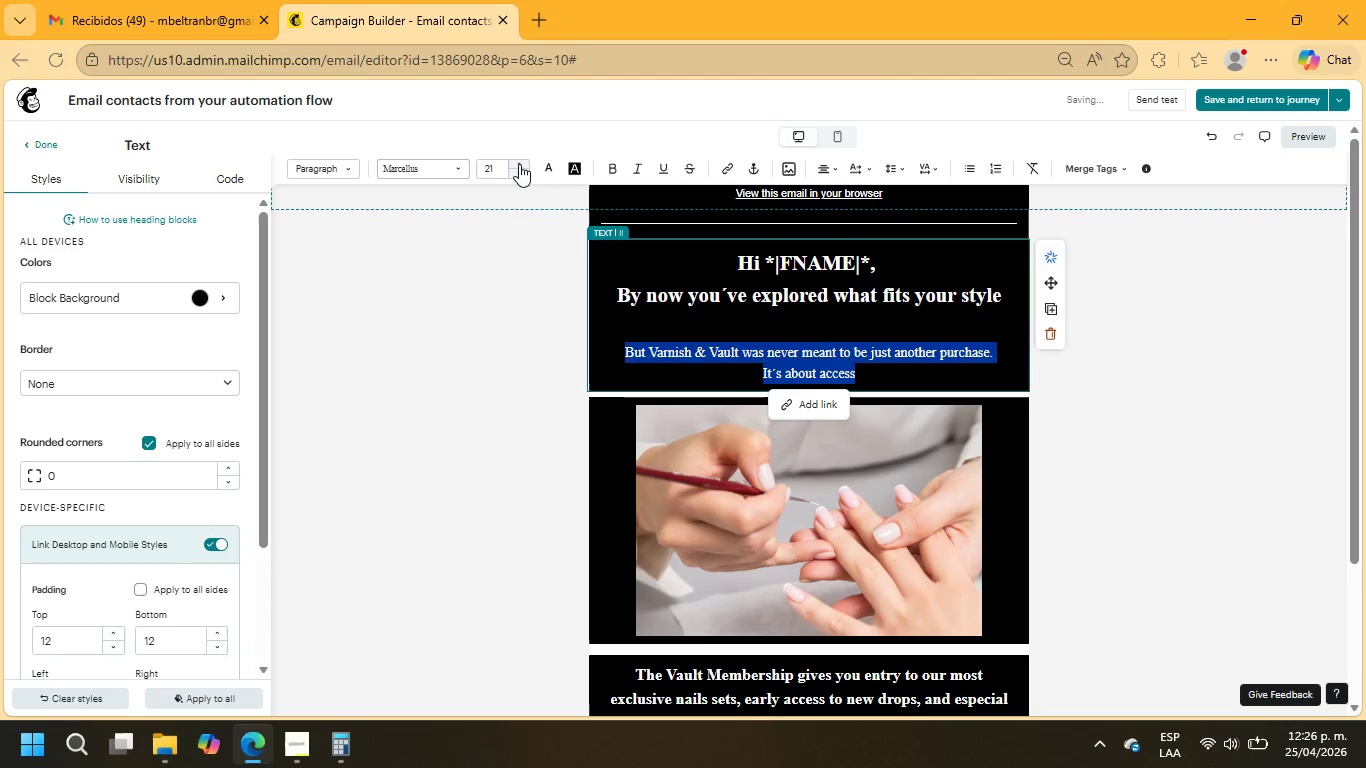 
scroll: coordinate [768, 393], scroll_direction: down, amount: 4.0
 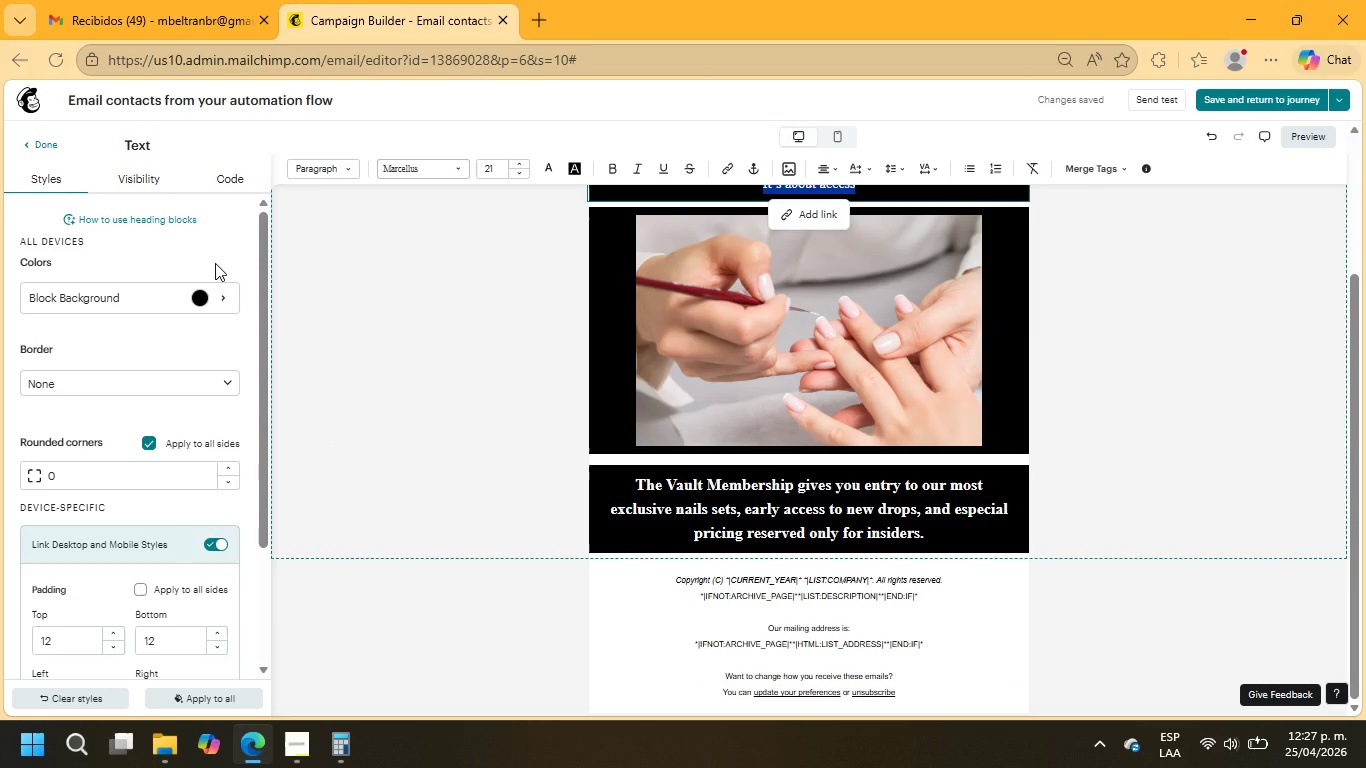 
wait(7.2)
 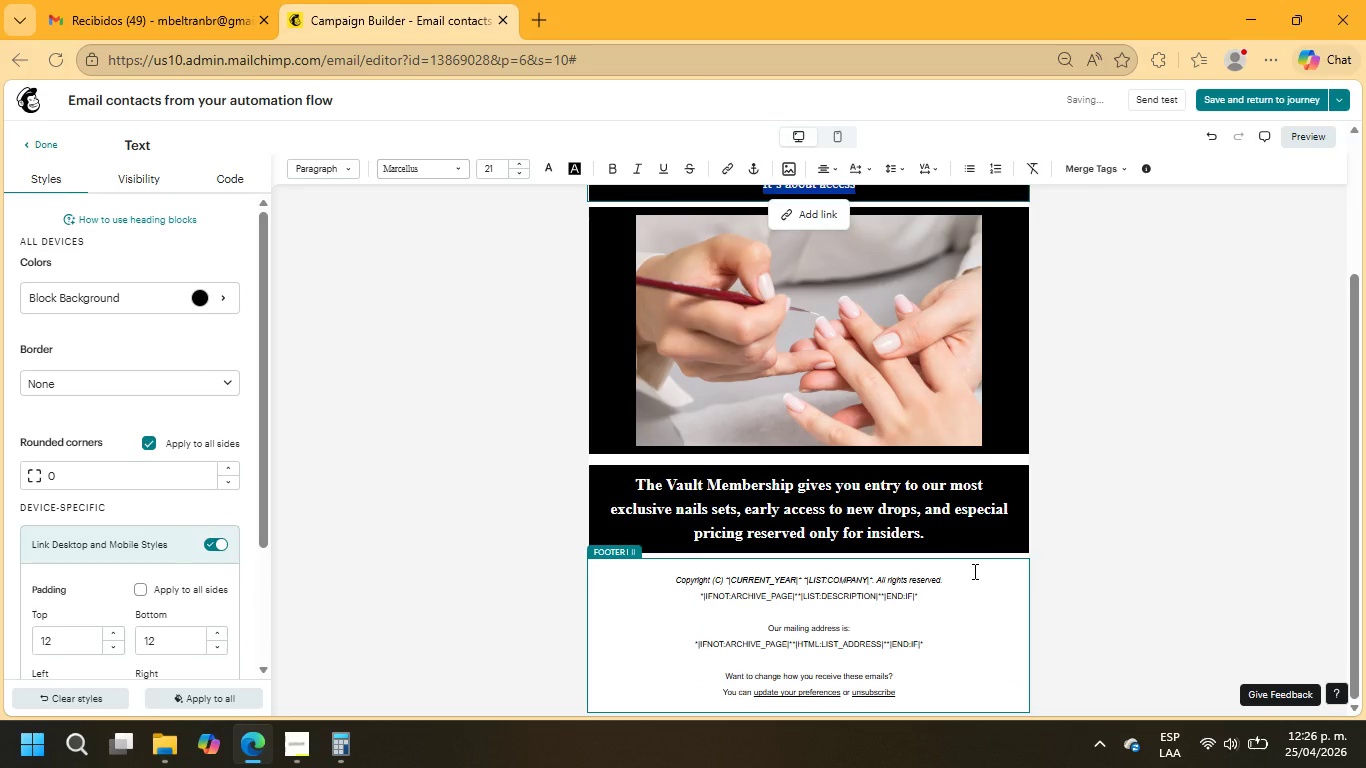 
left_click([38, 140])
 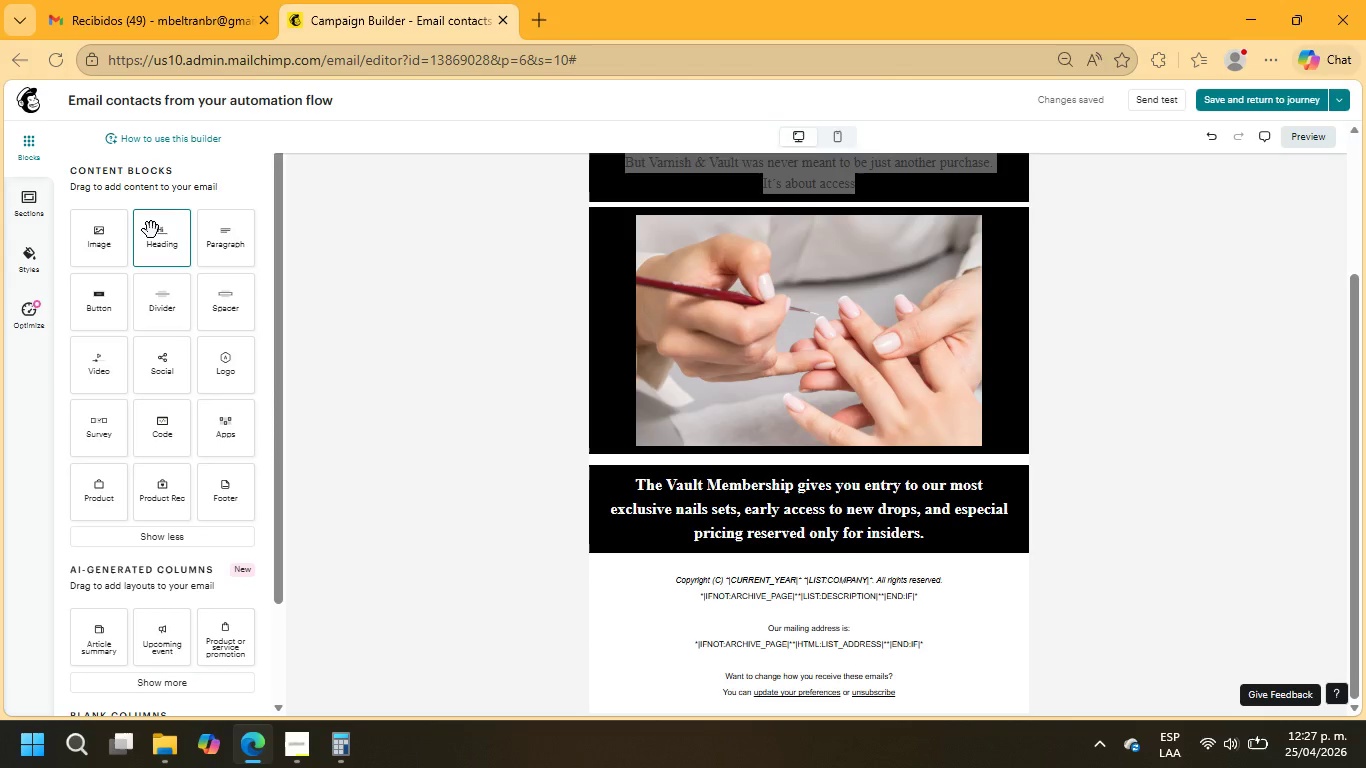 
left_click_drag(start_coordinate=[98, 242], to_coordinate=[612, 584])
 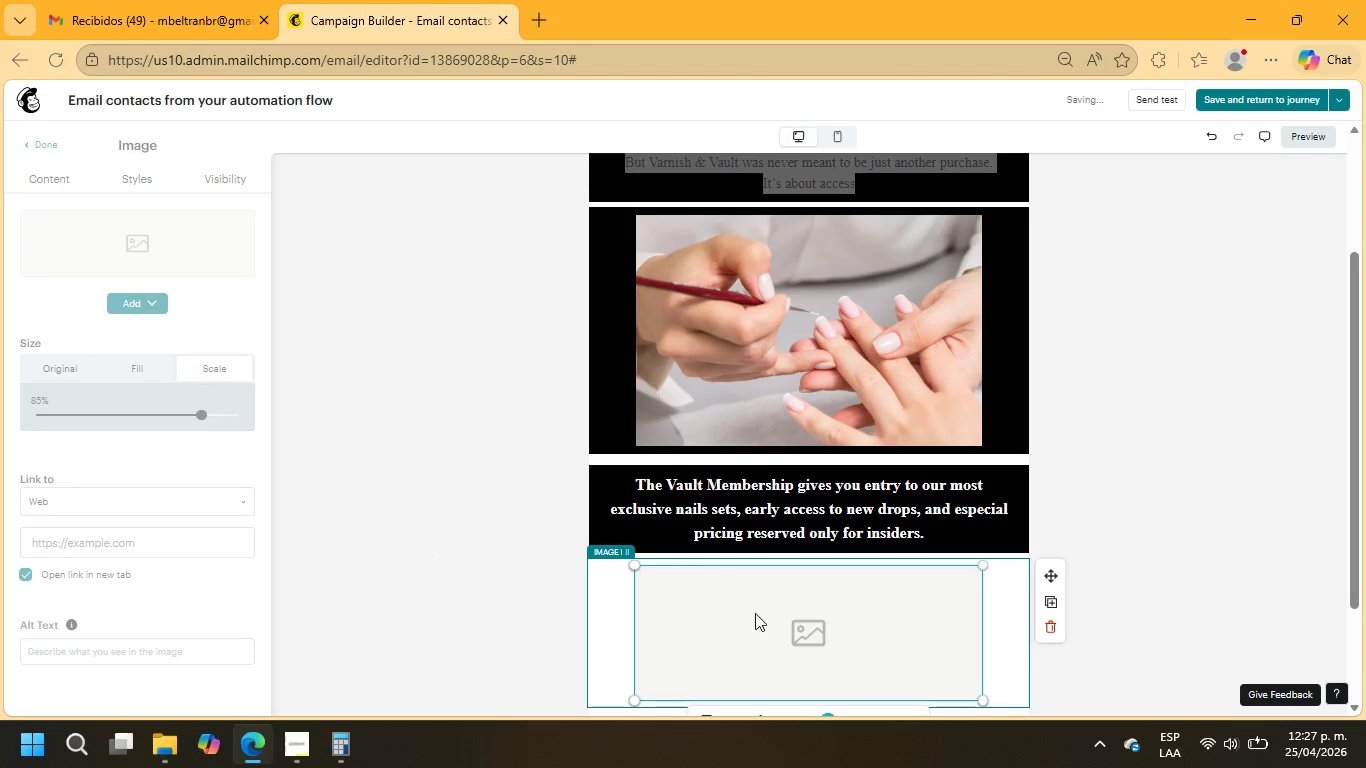 
scroll: coordinate [762, 611], scroll_direction: down, amount: 2.0
 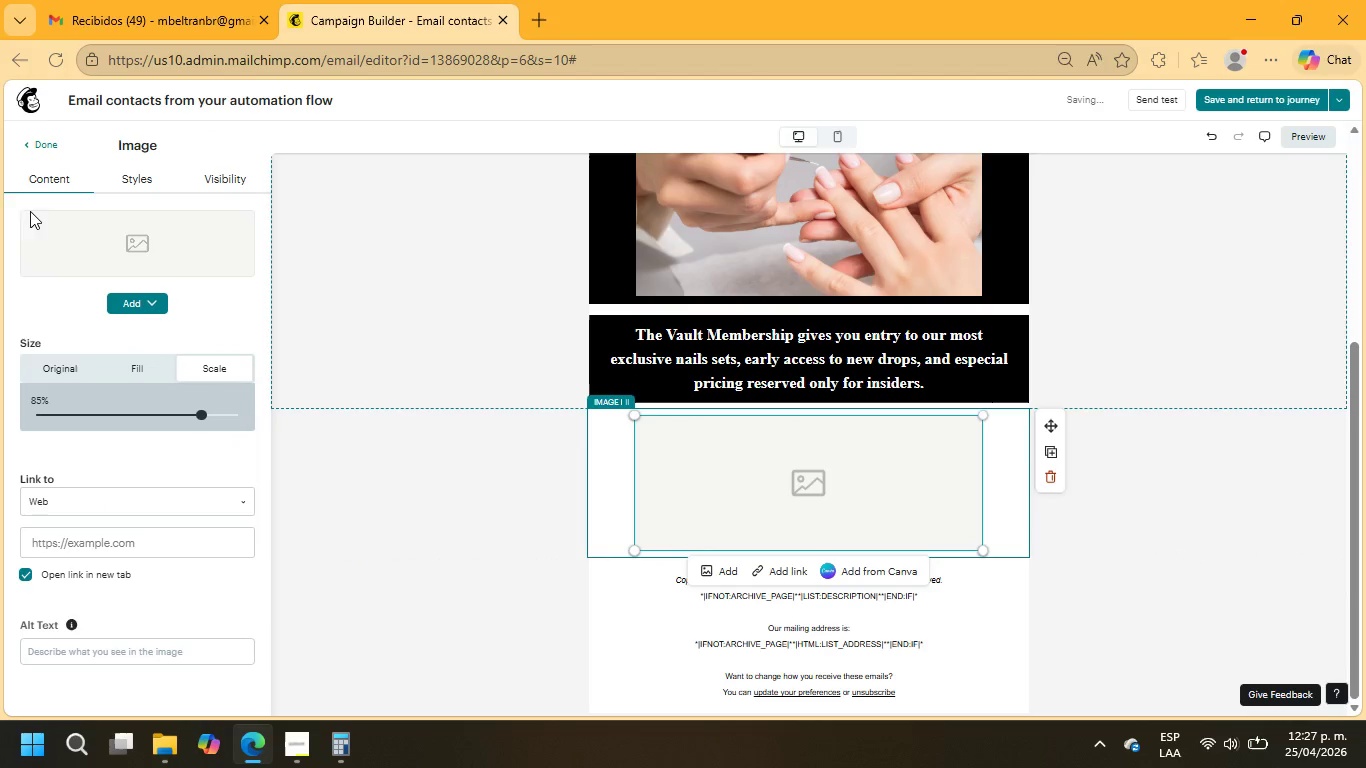 
left_click([35, 144])
 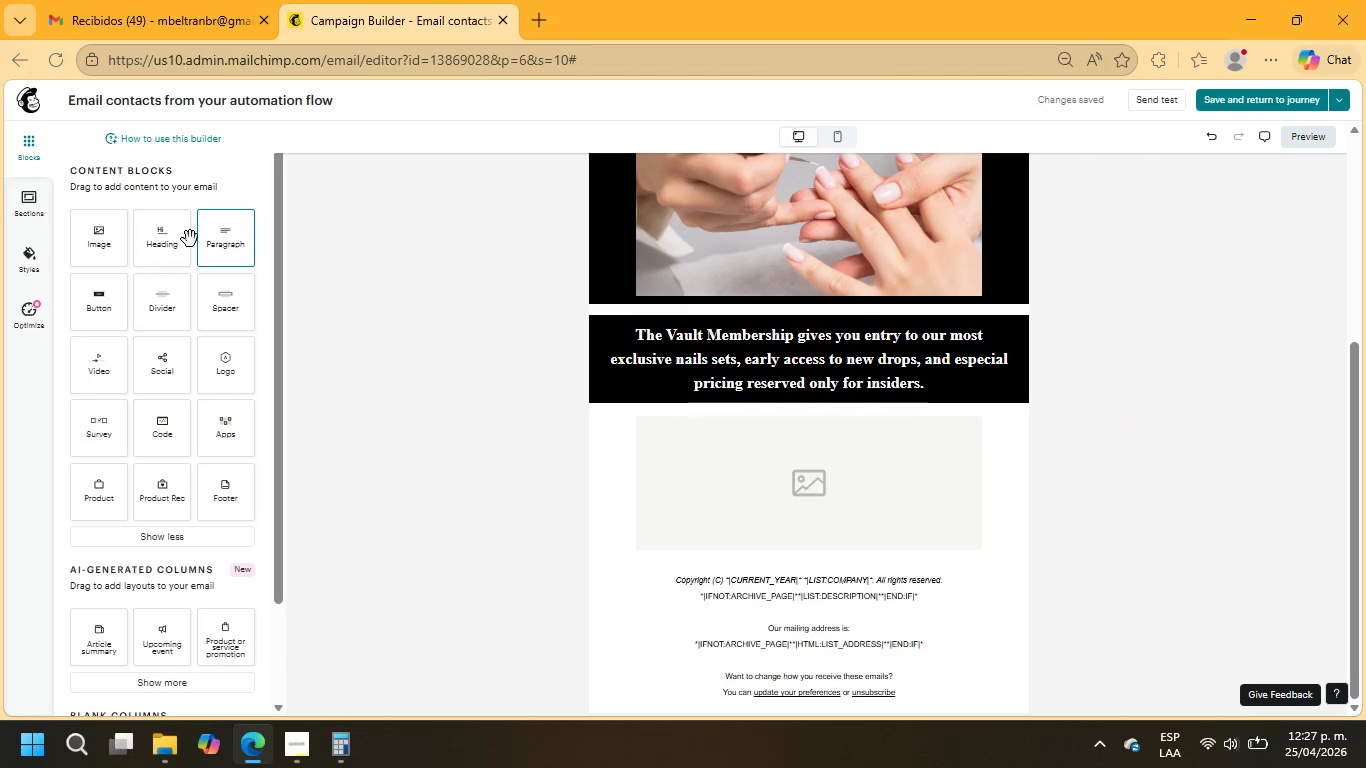 
left_click_drag(start_coordinate=[215, 241], to_coordinate=[977, 507])
 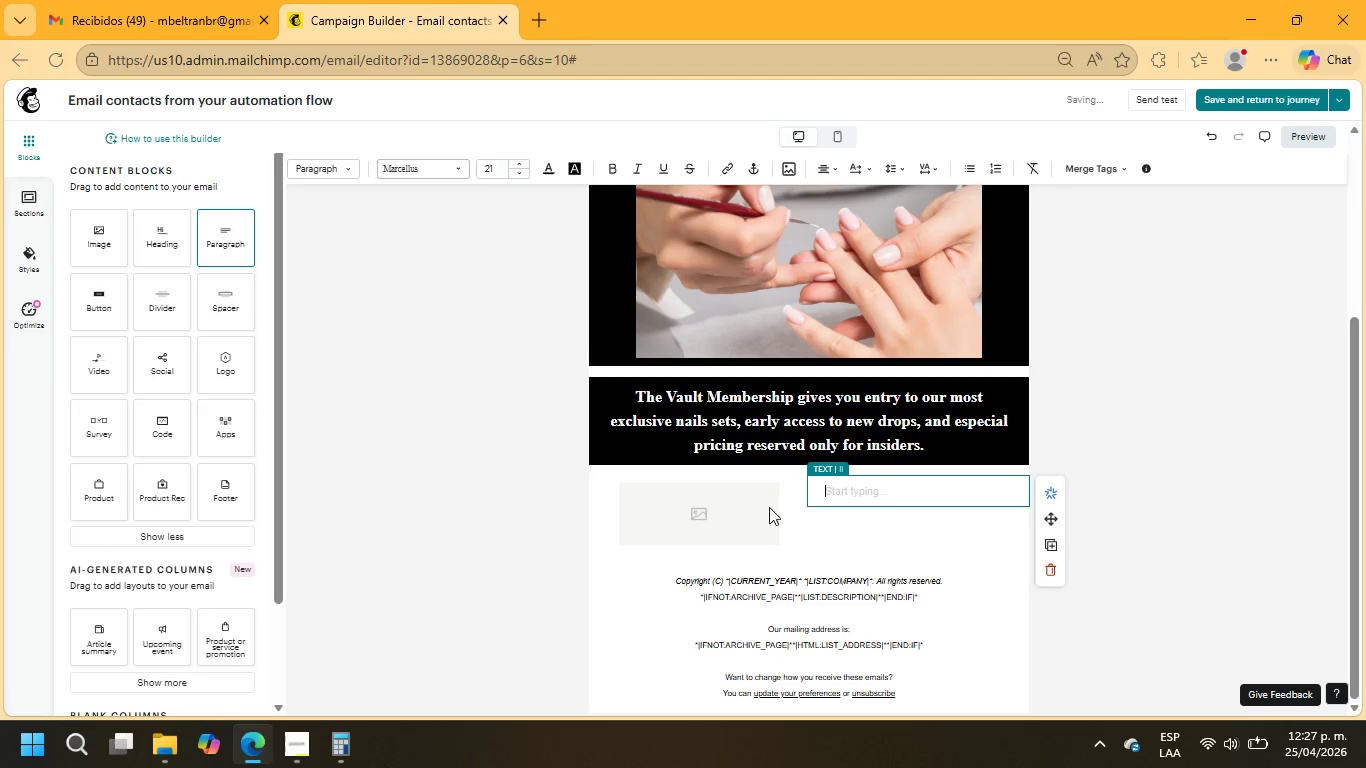 
left_click([655, 515])
 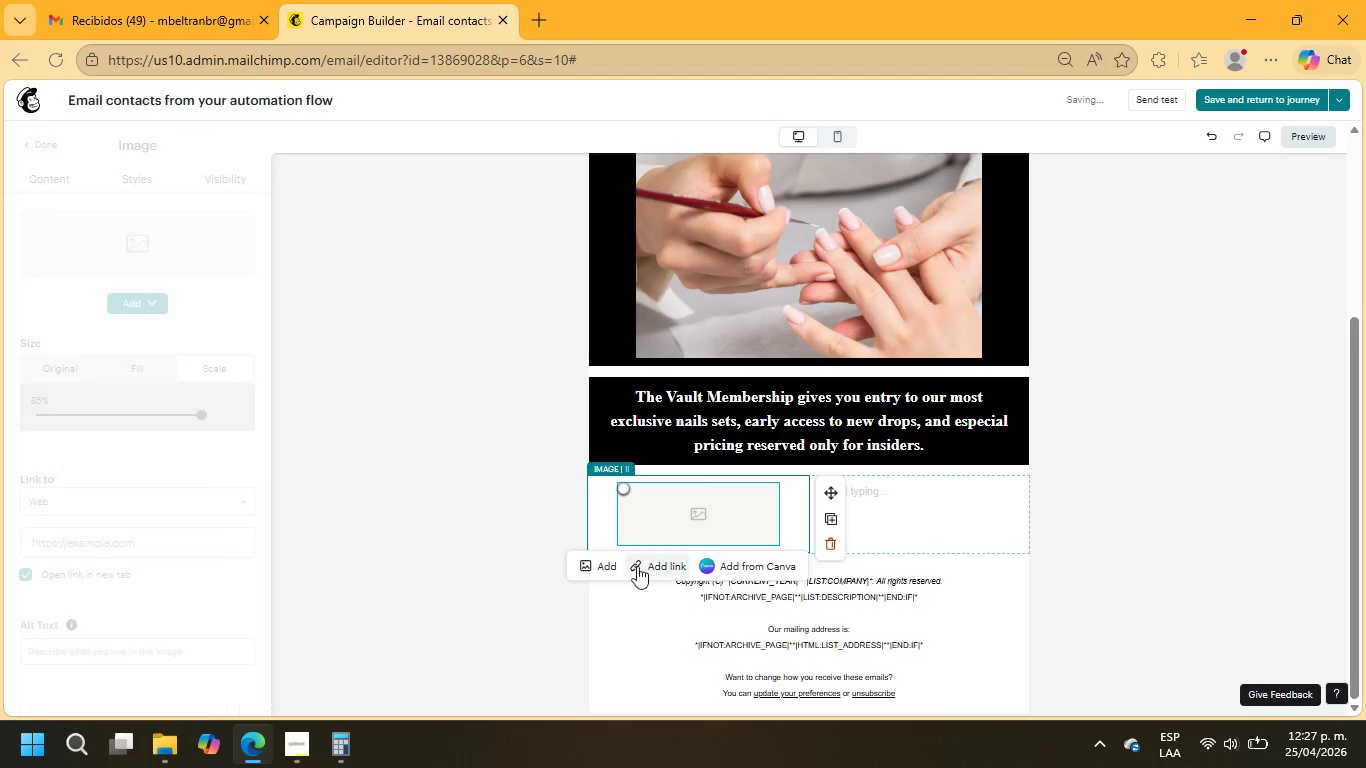 
left_click([603, 566])
 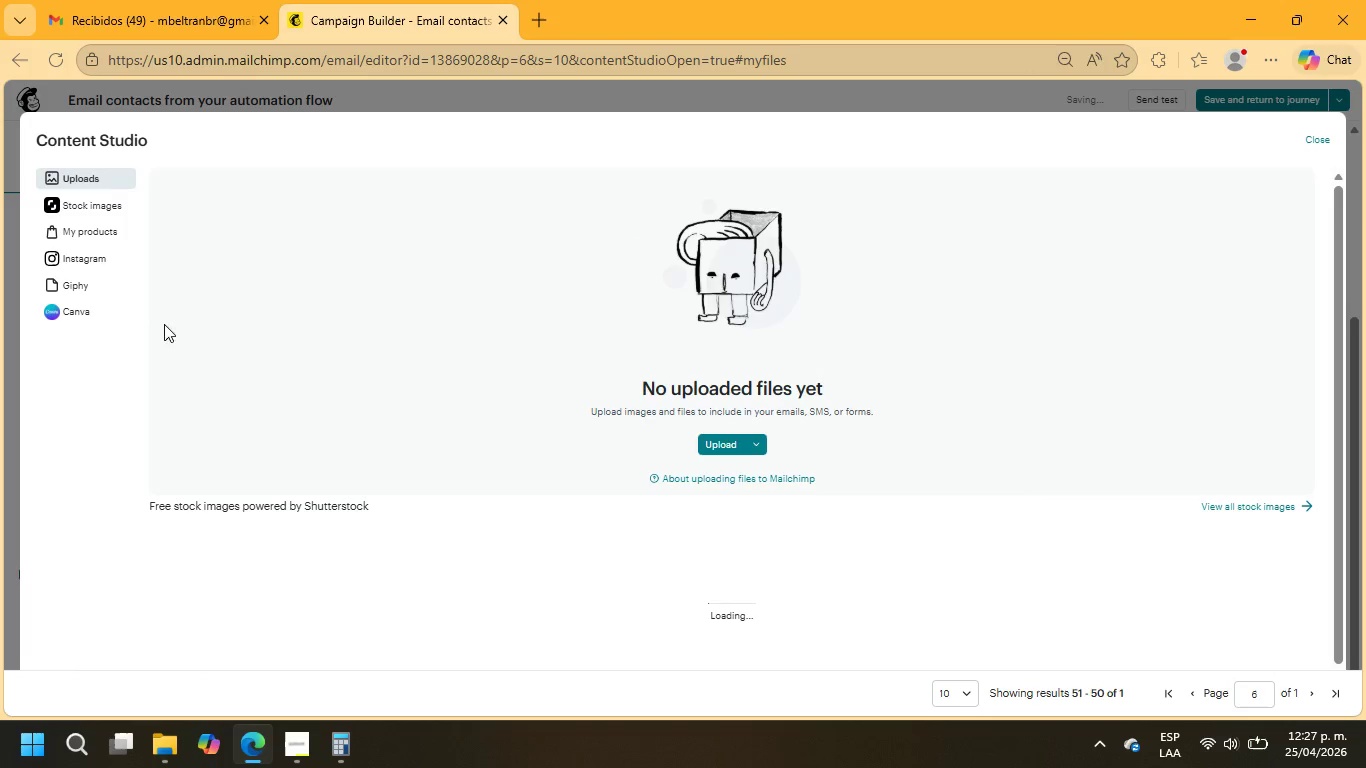 
left_click([111, 203])
 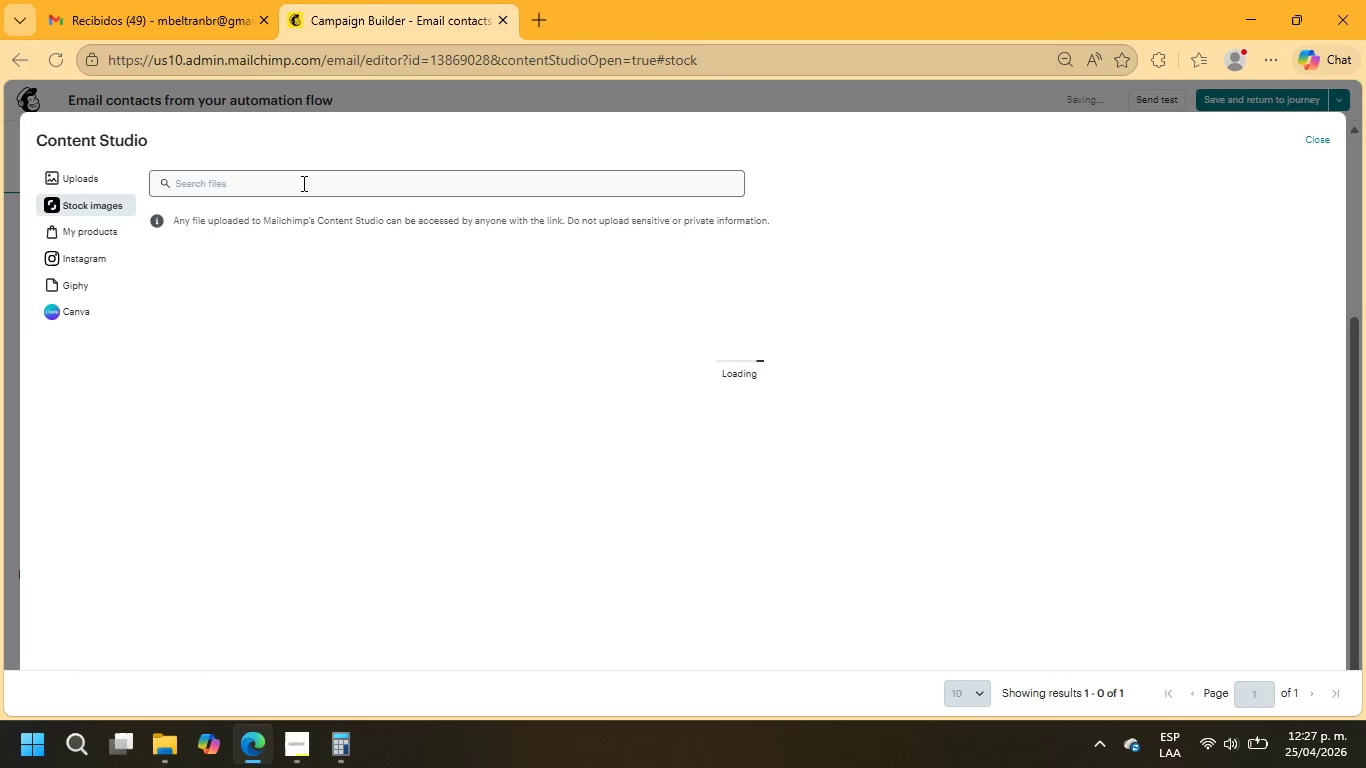 
left_click([303, 183])
 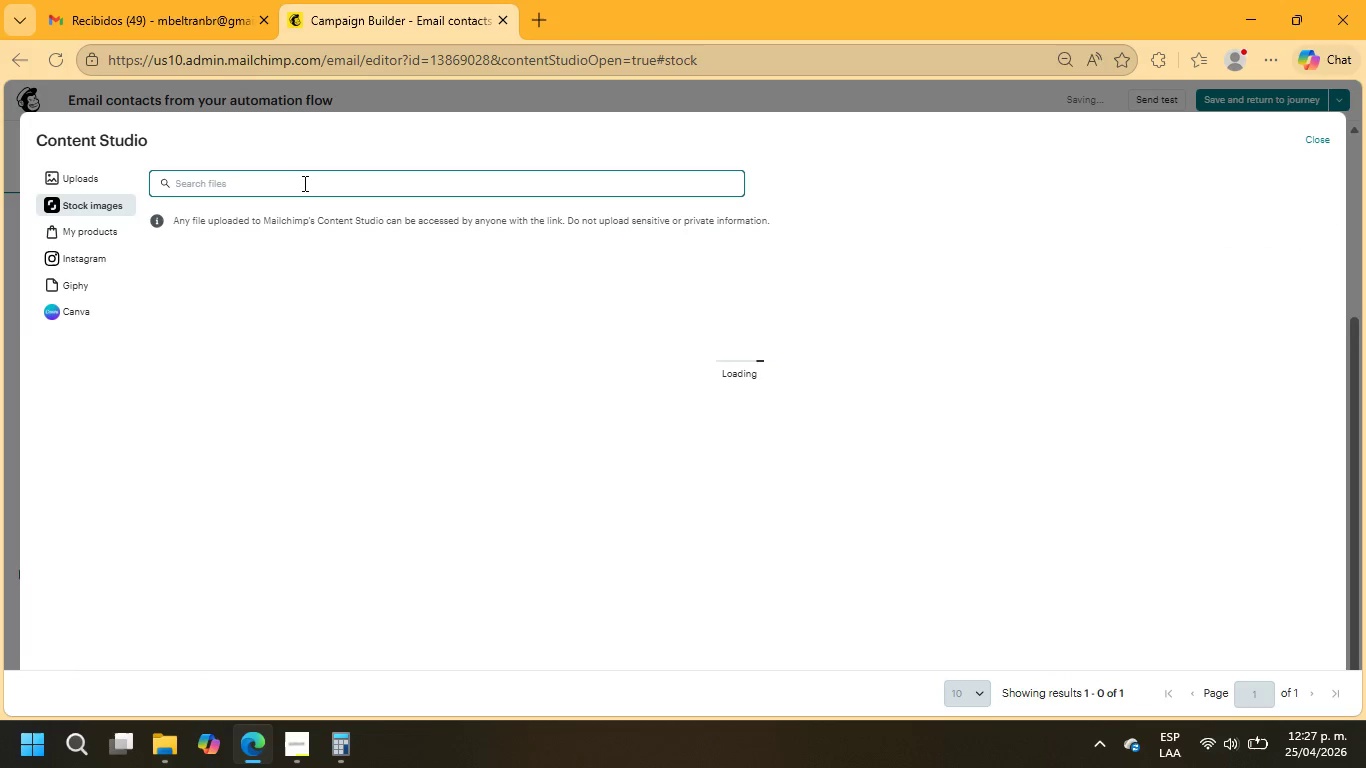 
type(colour )
key(Backspace)
type(ful nail)
 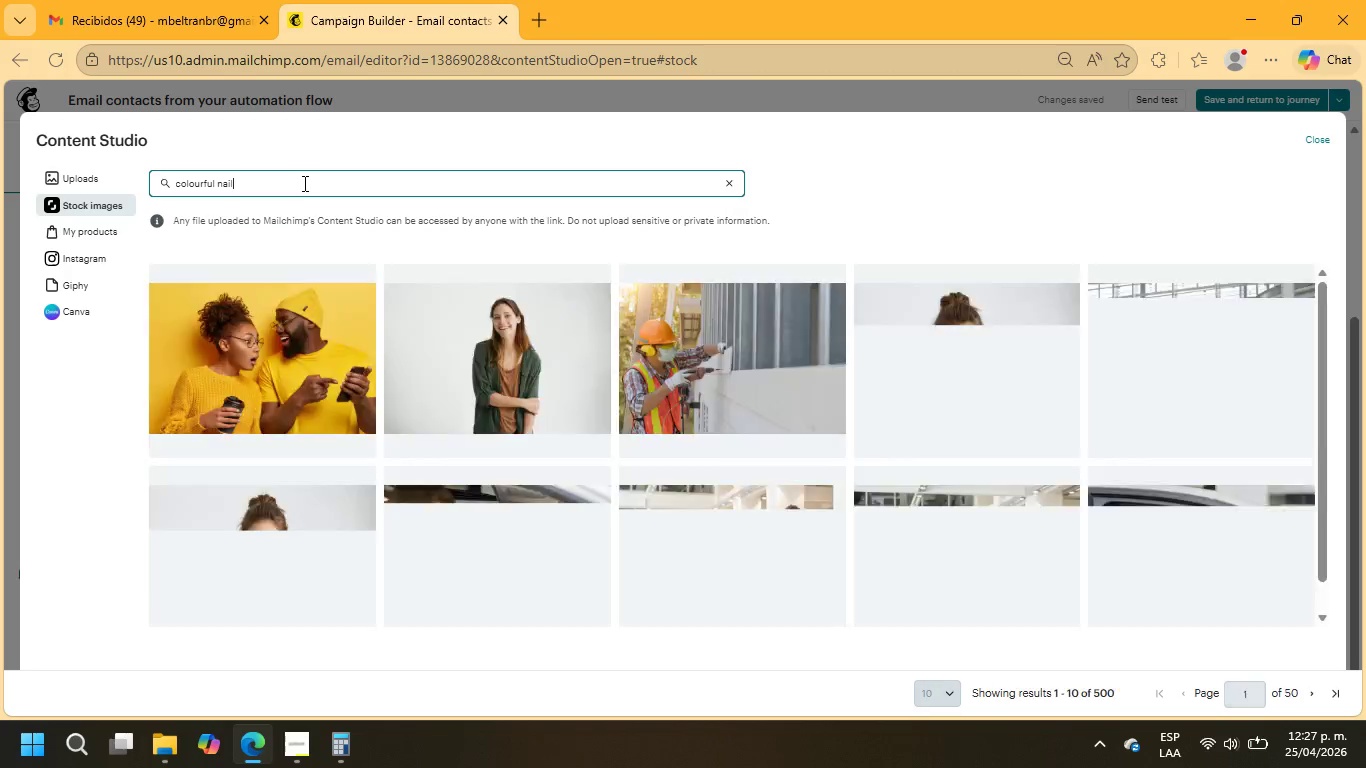 
key(Enter)
 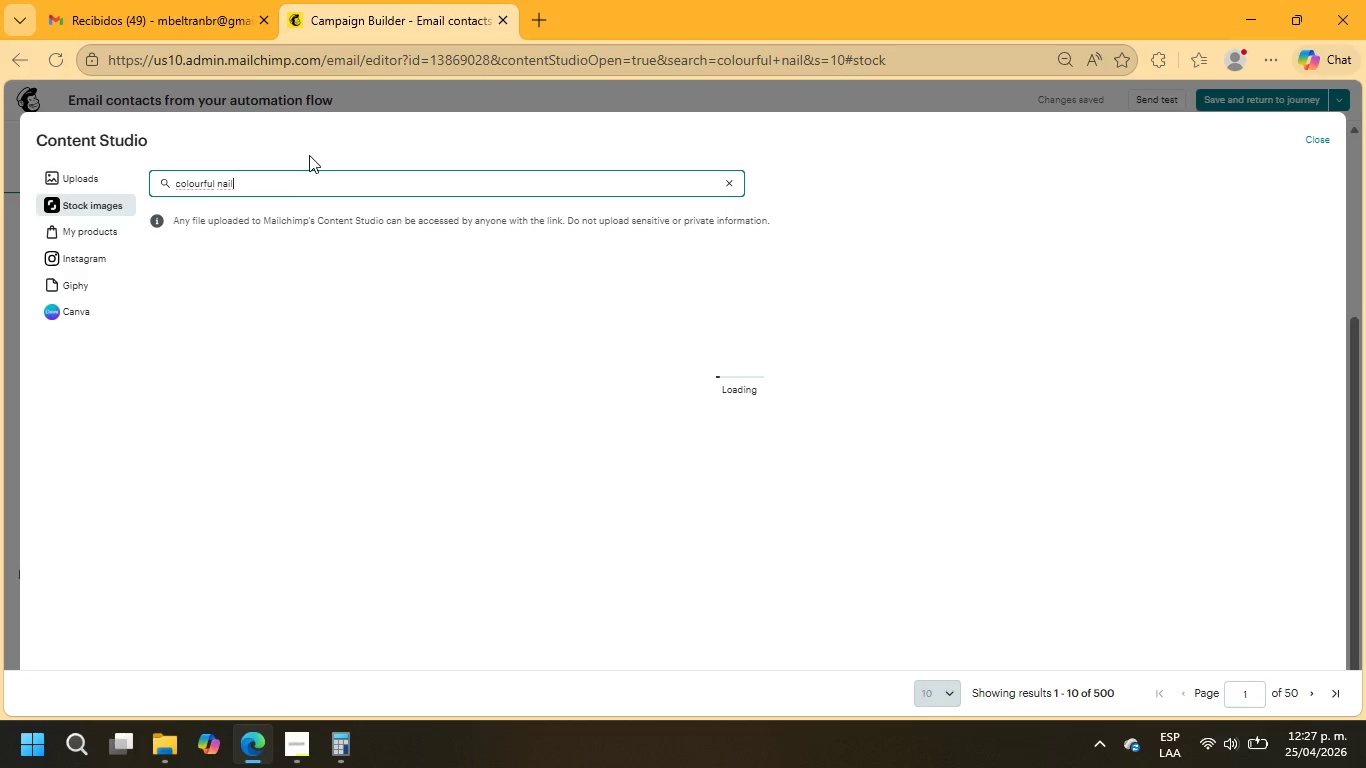 
mouse_move([280, 183])
 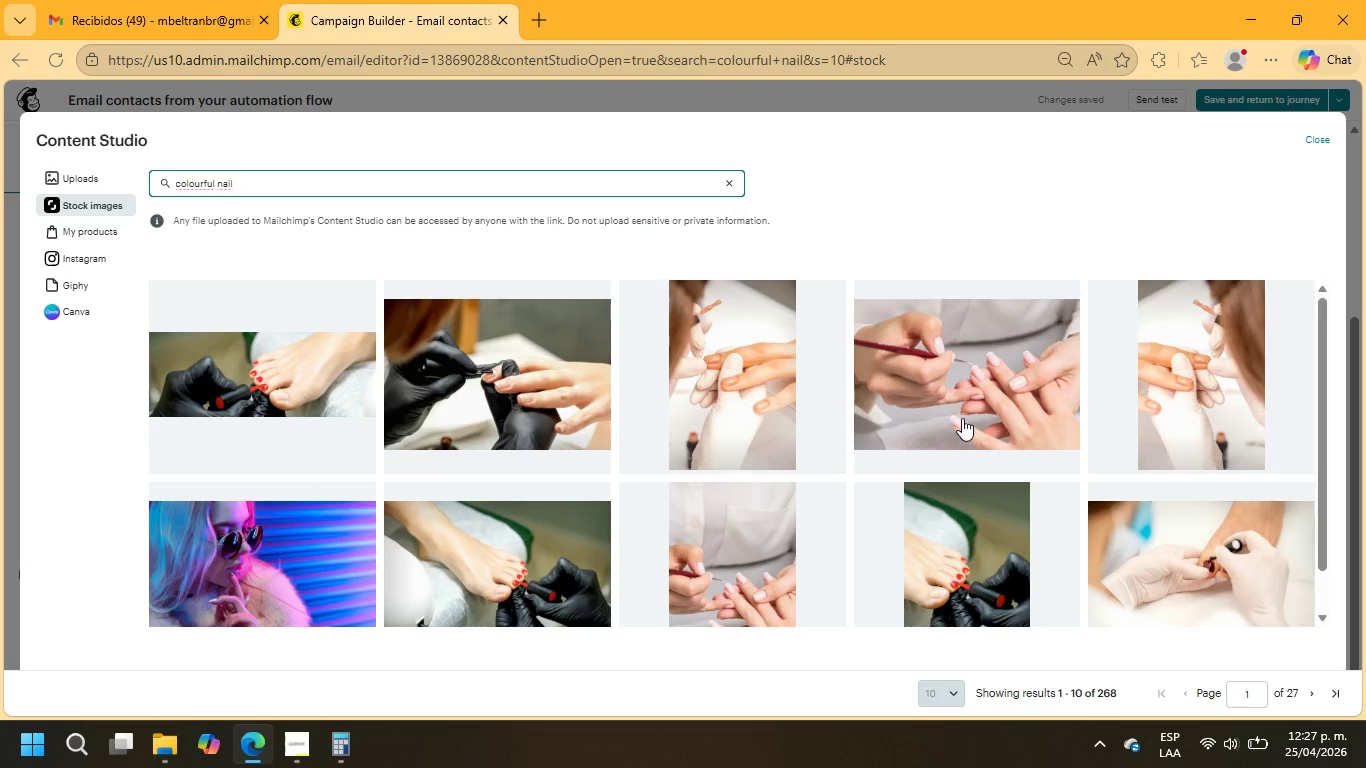 
scroll: coordinate [970, 416], scroll_direction: down, amount: 7.0
 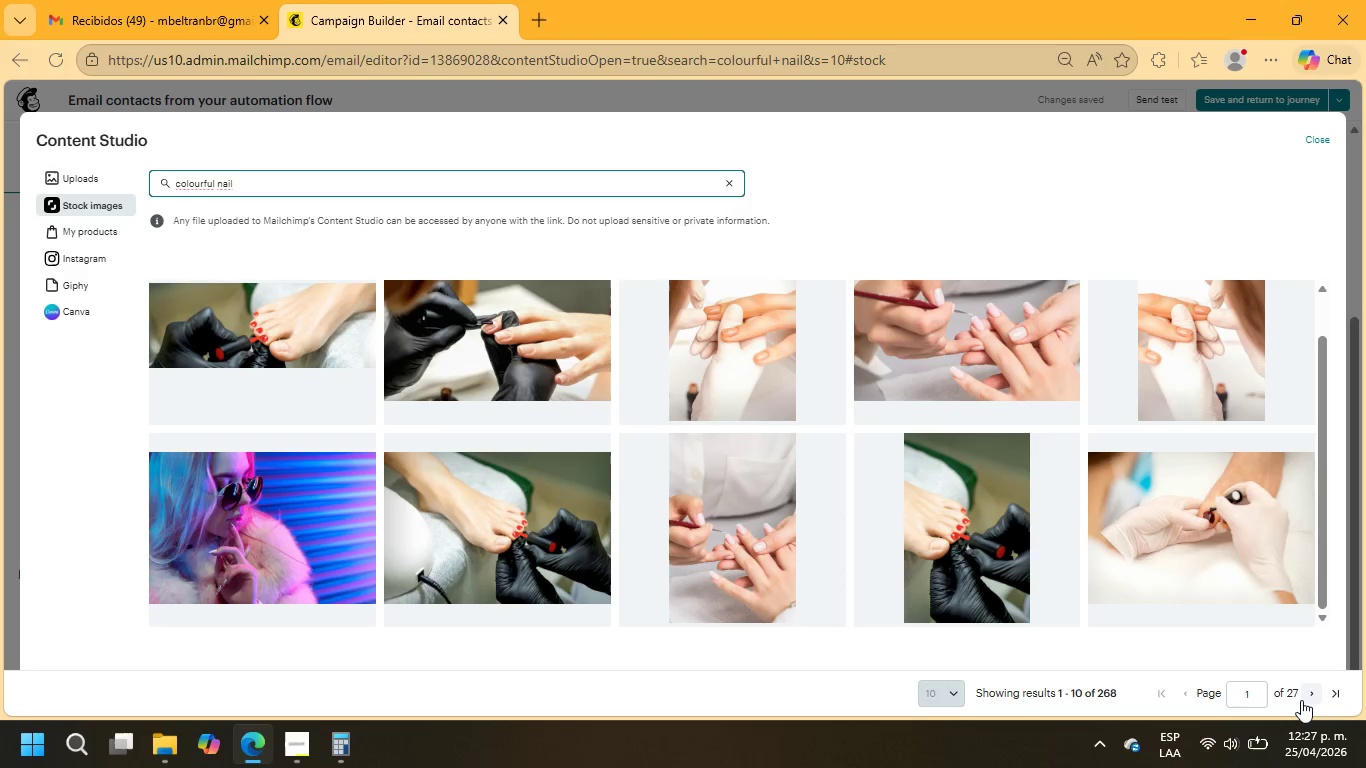 
left_click([1310, 697])
 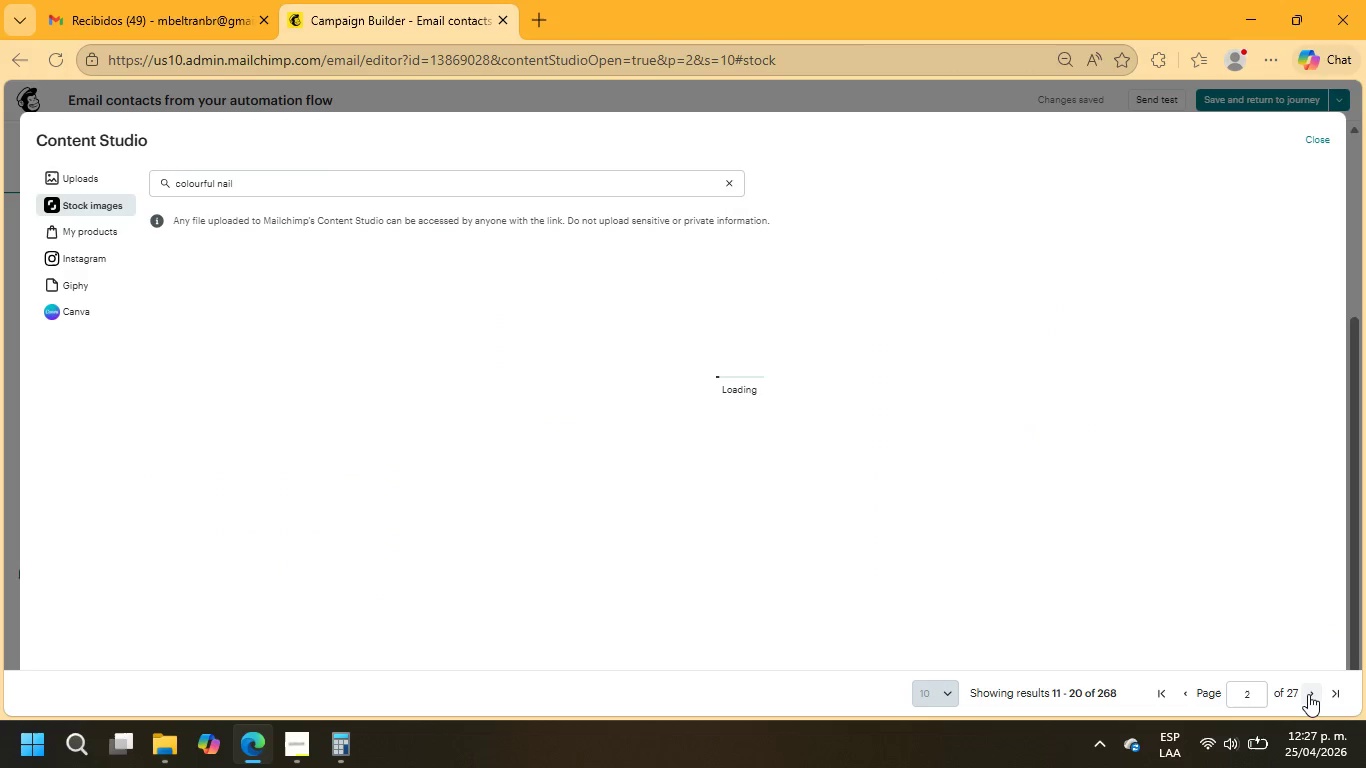 
left_click([1308, 694])
 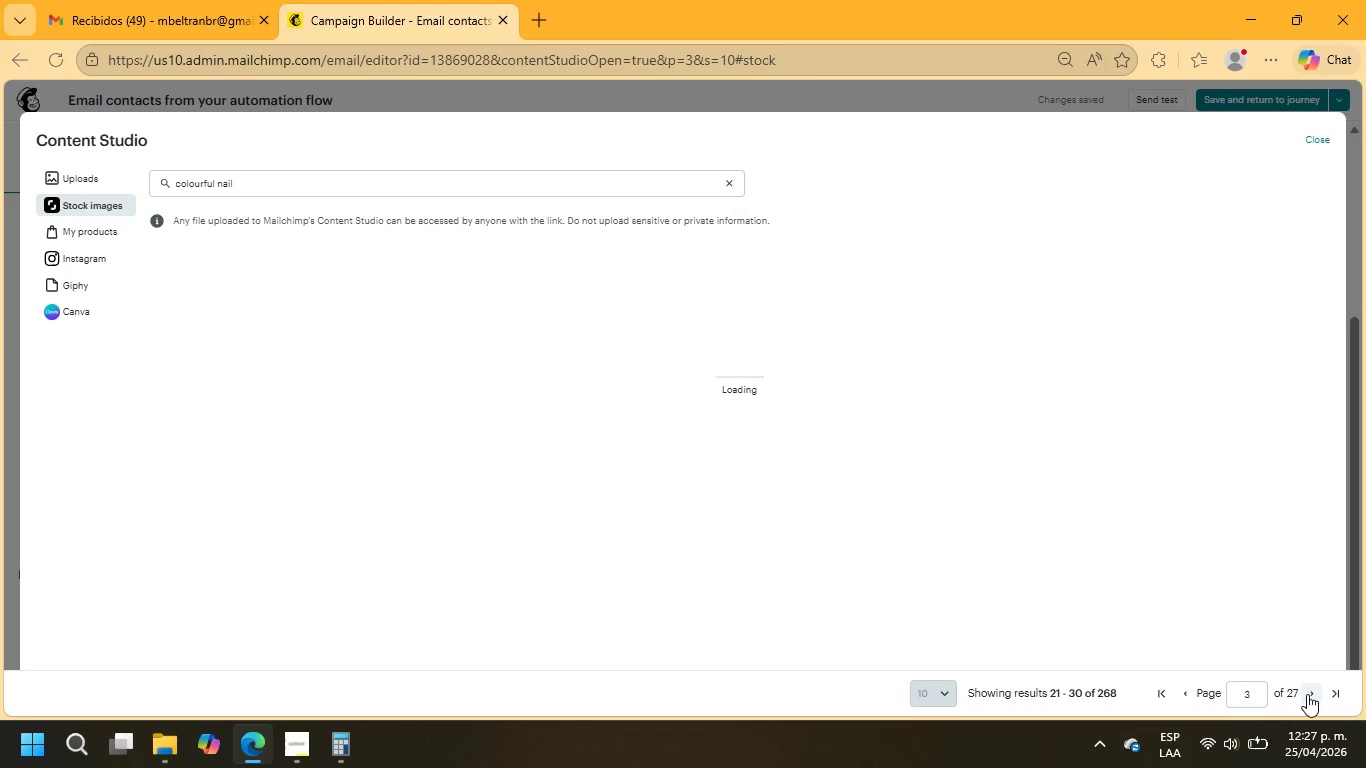 
wait(9.14)
 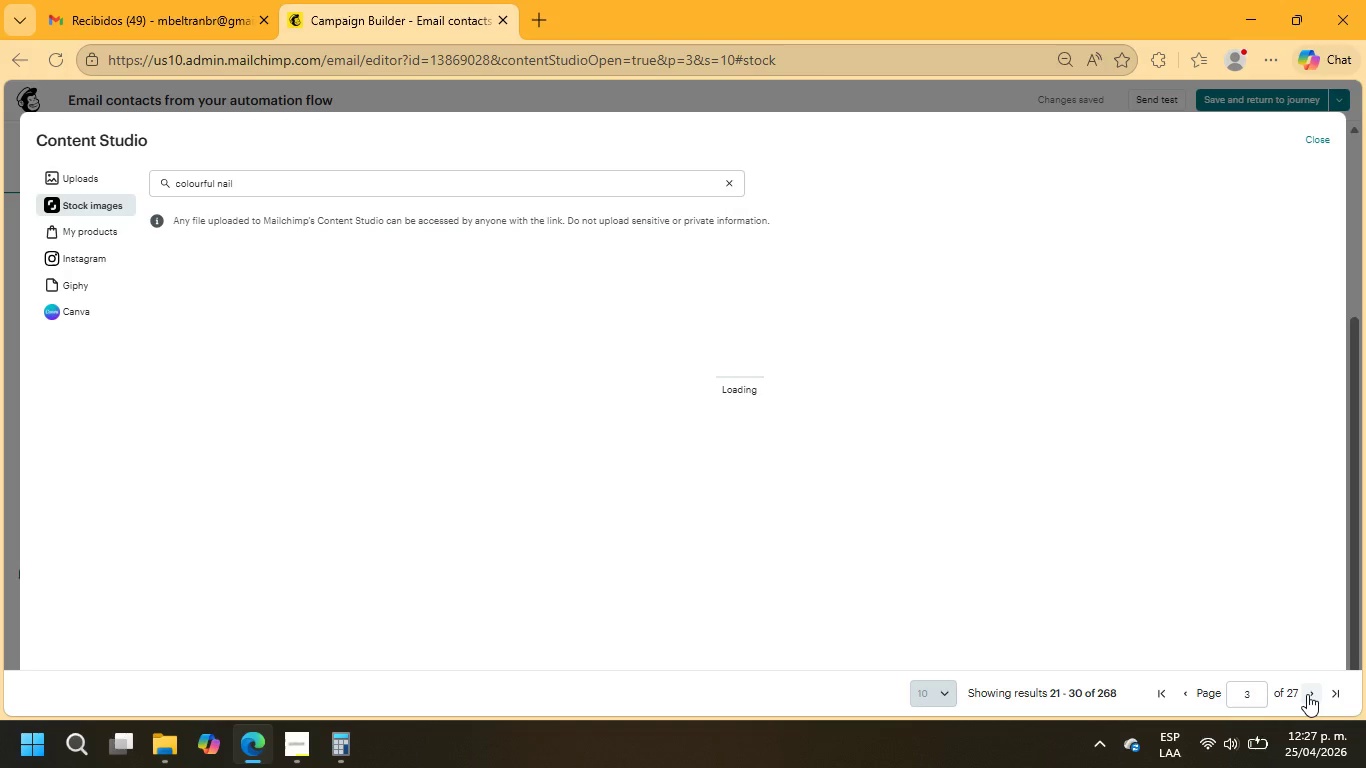 
scroll: coordinate [1281, 508], scroll_direction: down, amount: 5.0
 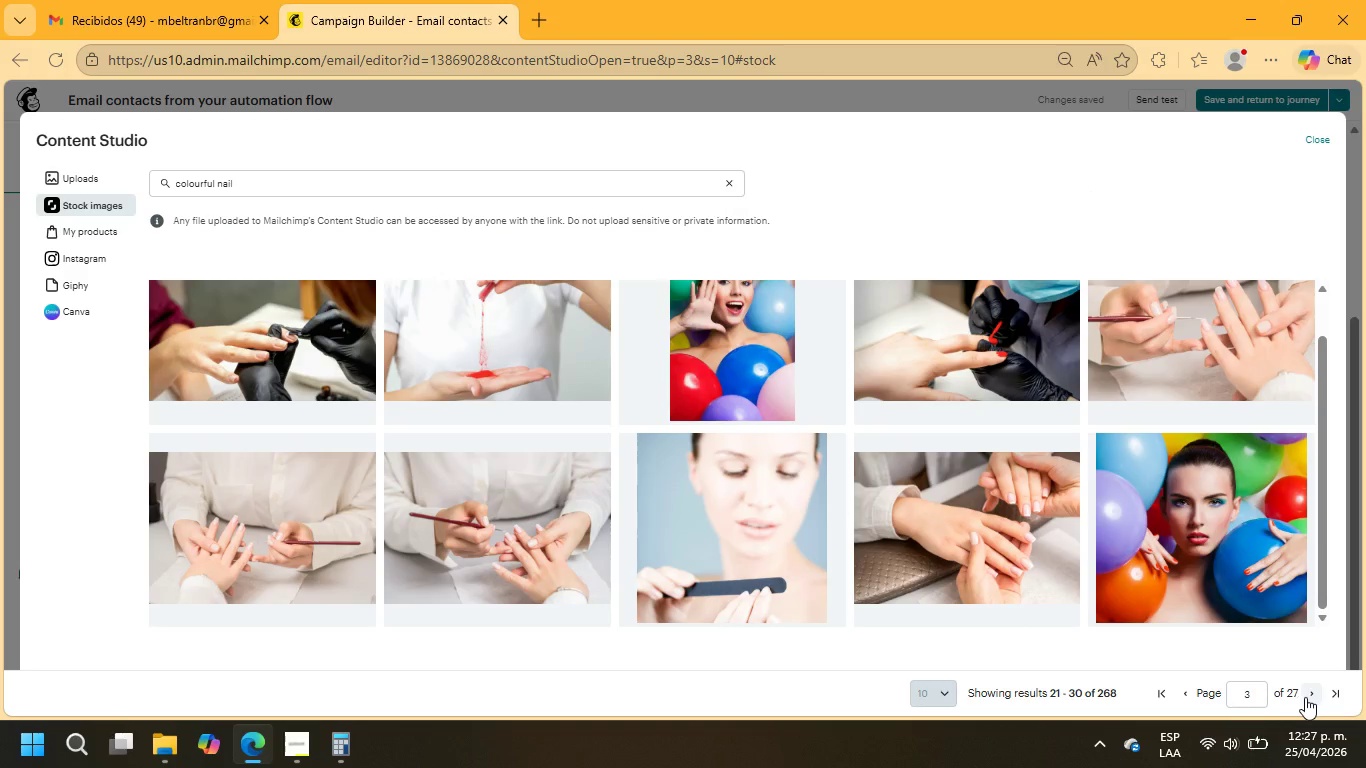 
left_click([1308, 697])
 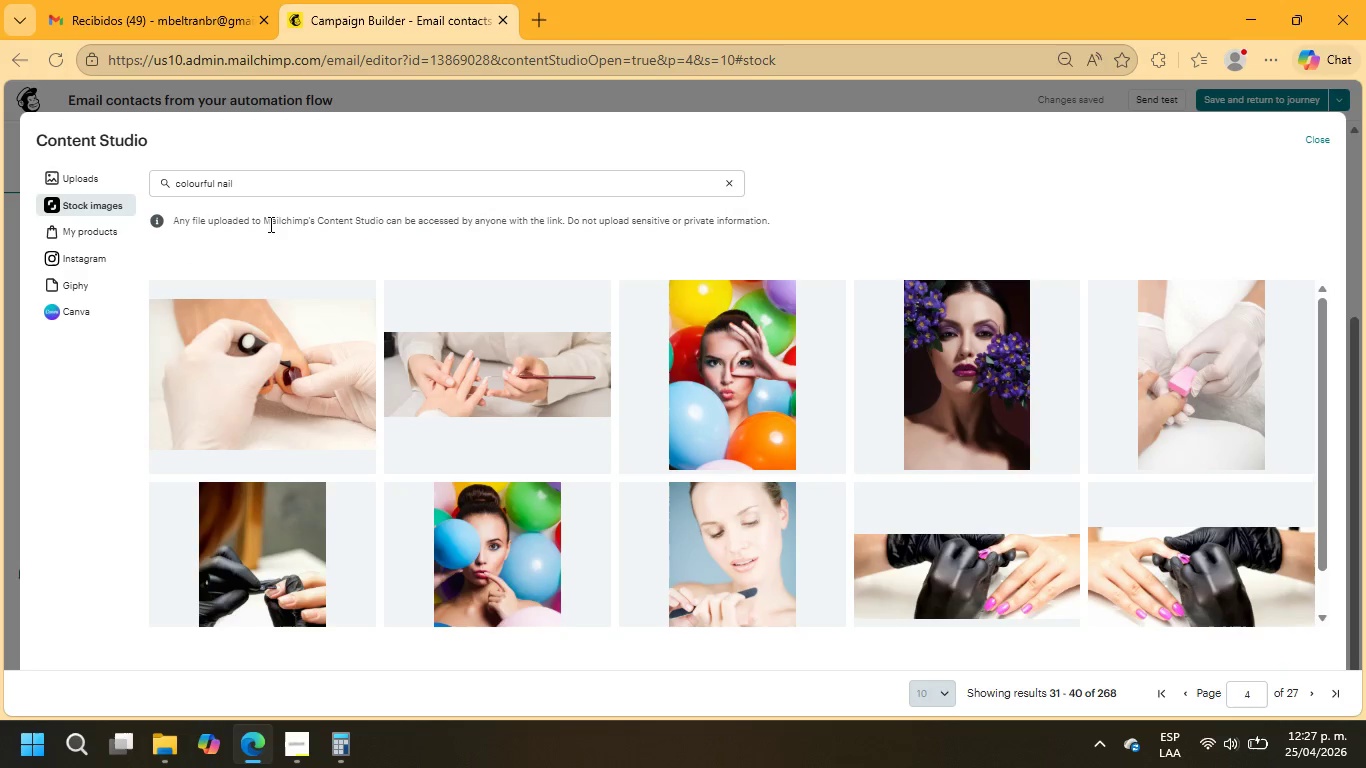 
wait(5.97)
 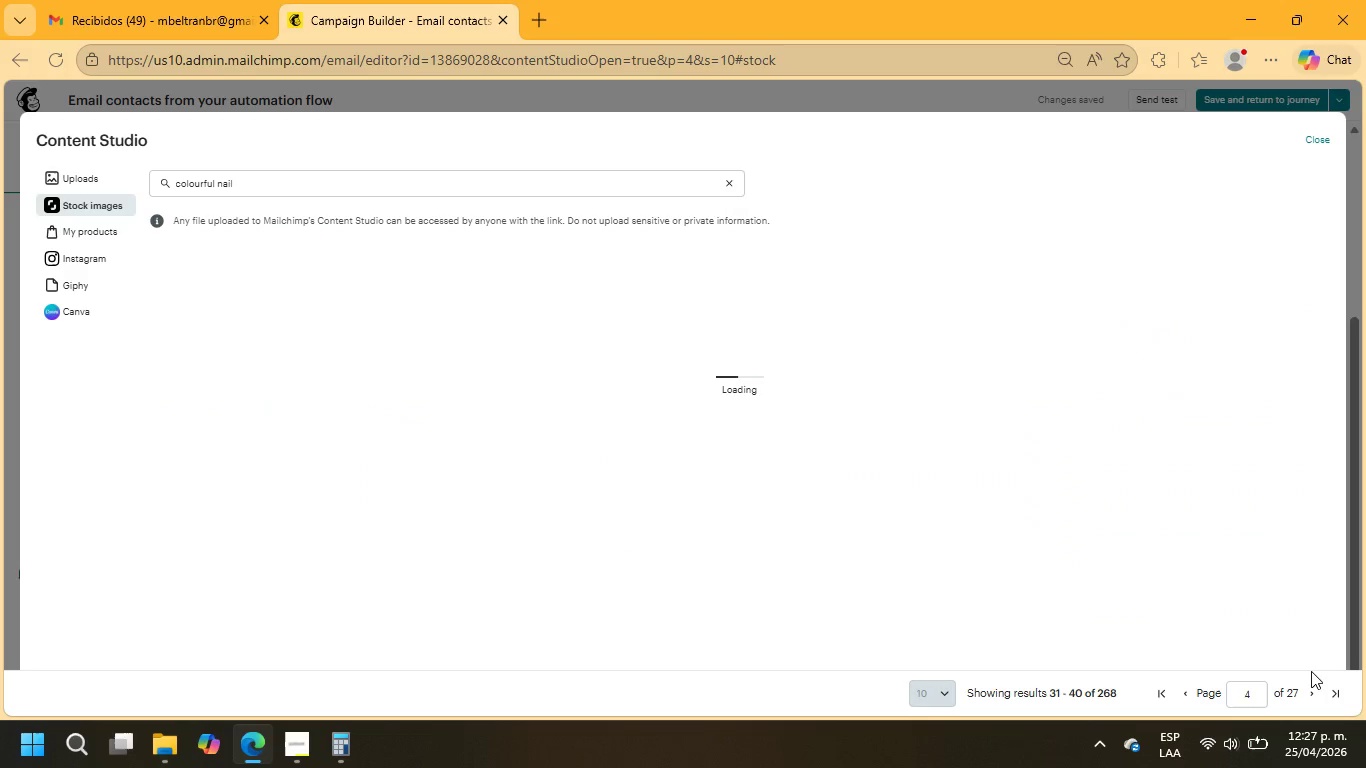 
scroll: coordinate [574, 432], scroll_direction: down, amount: 2.0
 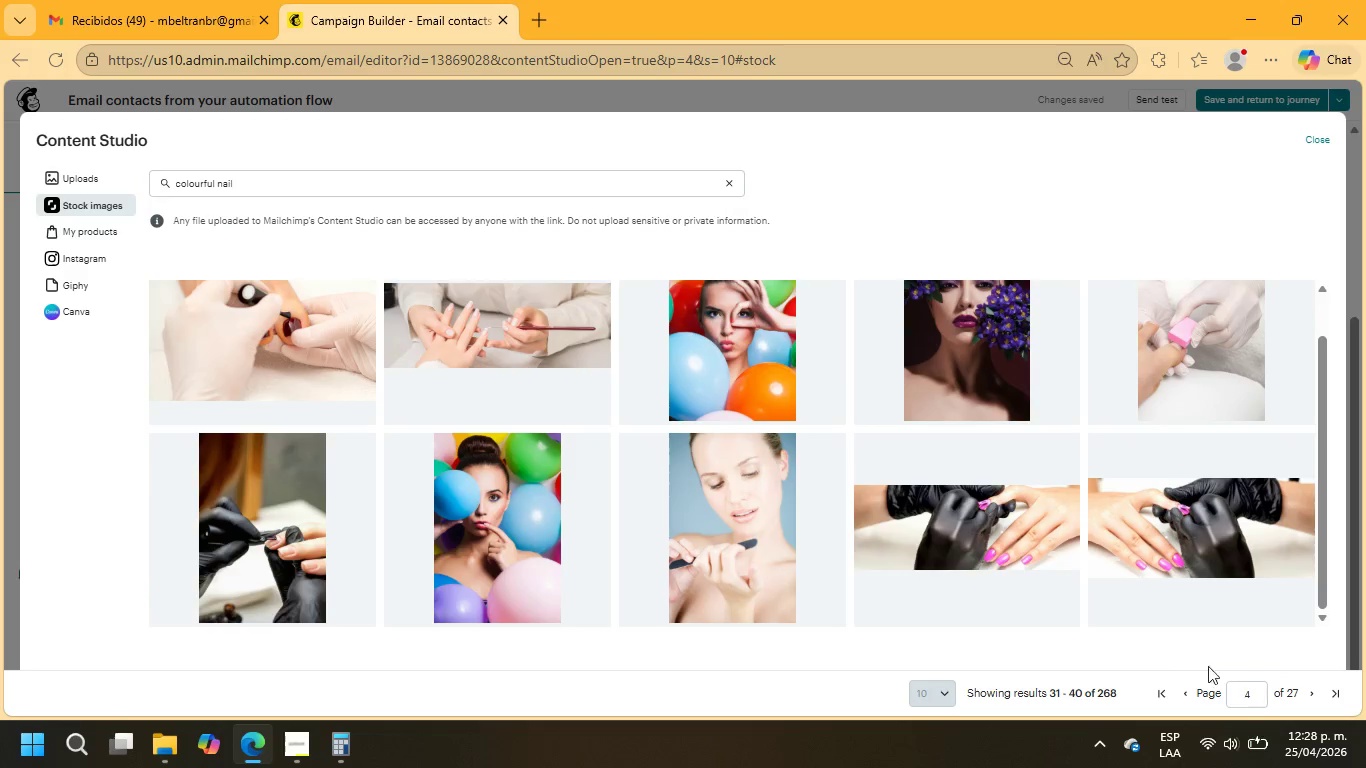 
left_click([1311, 690])
 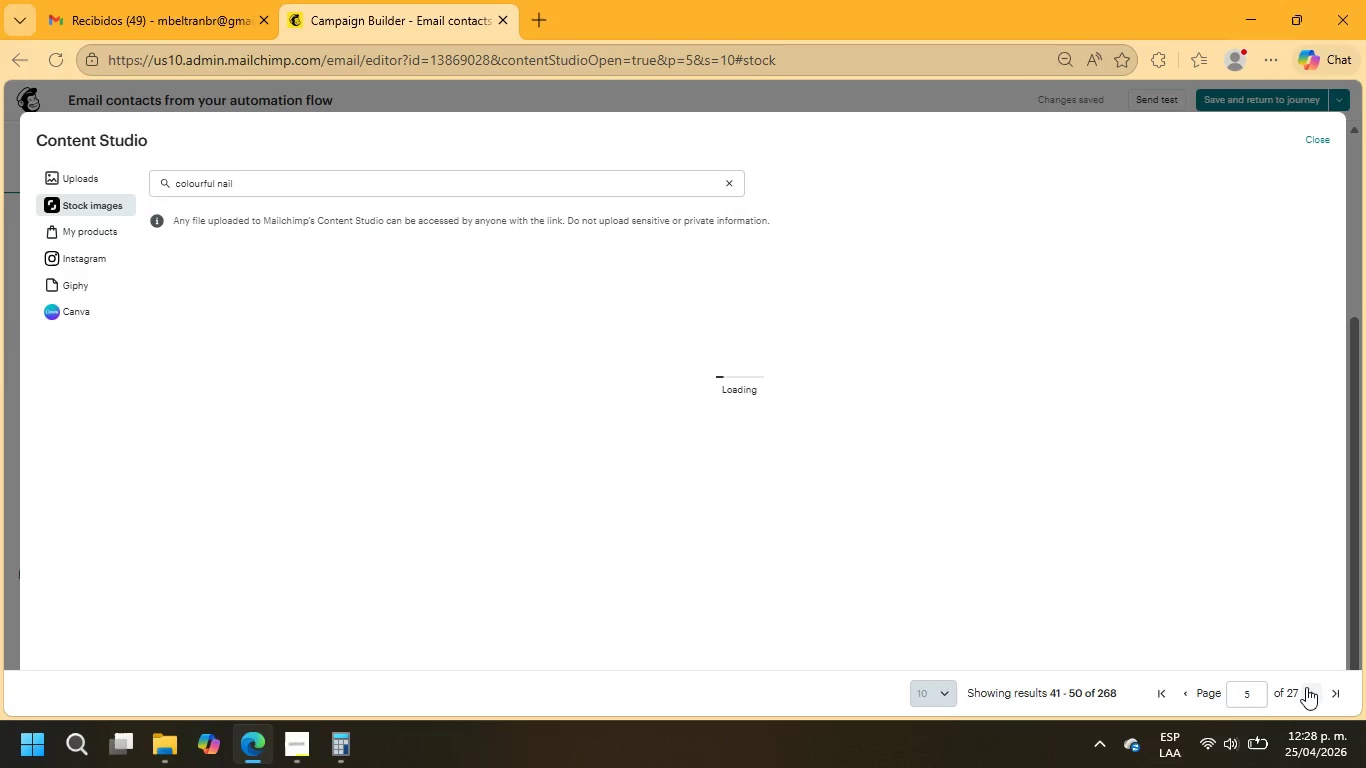 
wait(8.38)
 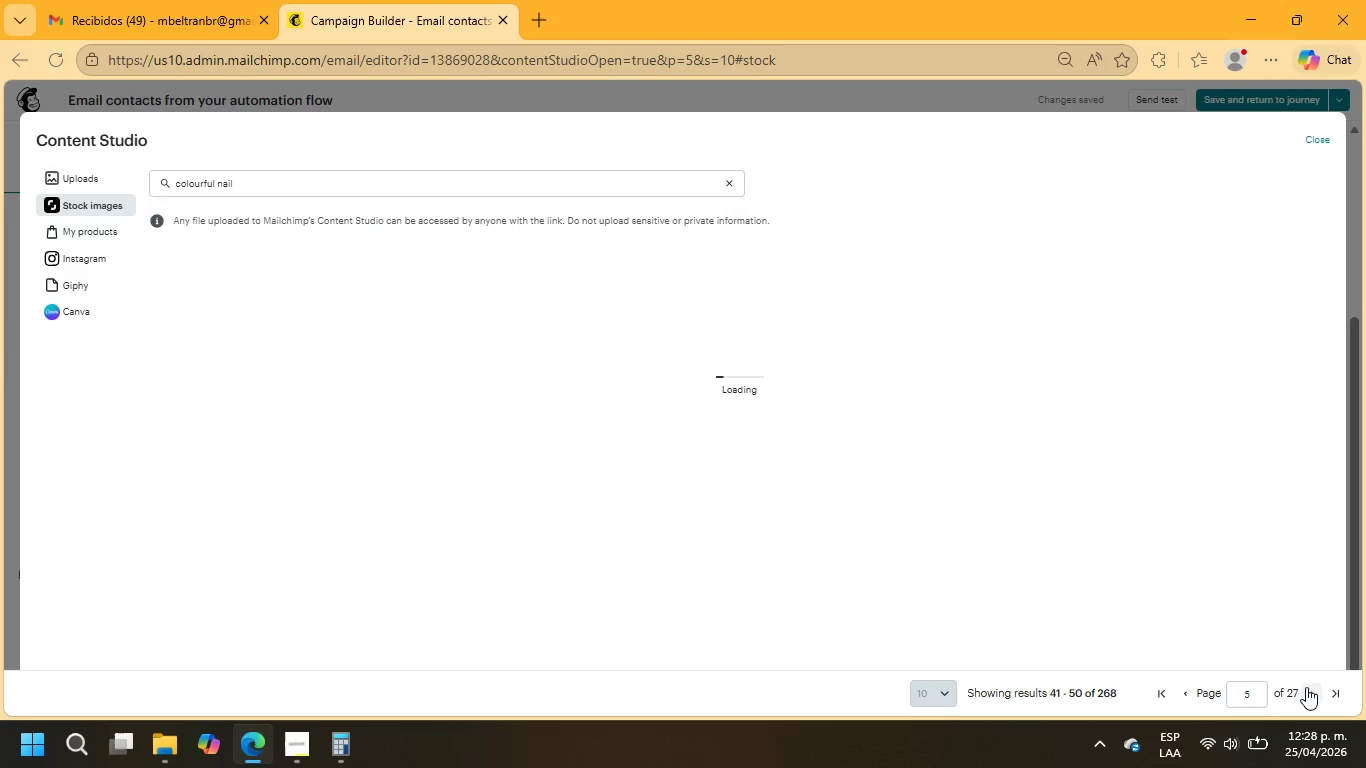 
scroll: coordinate [634, 447], scroll_direction: down, amount: 3.0
 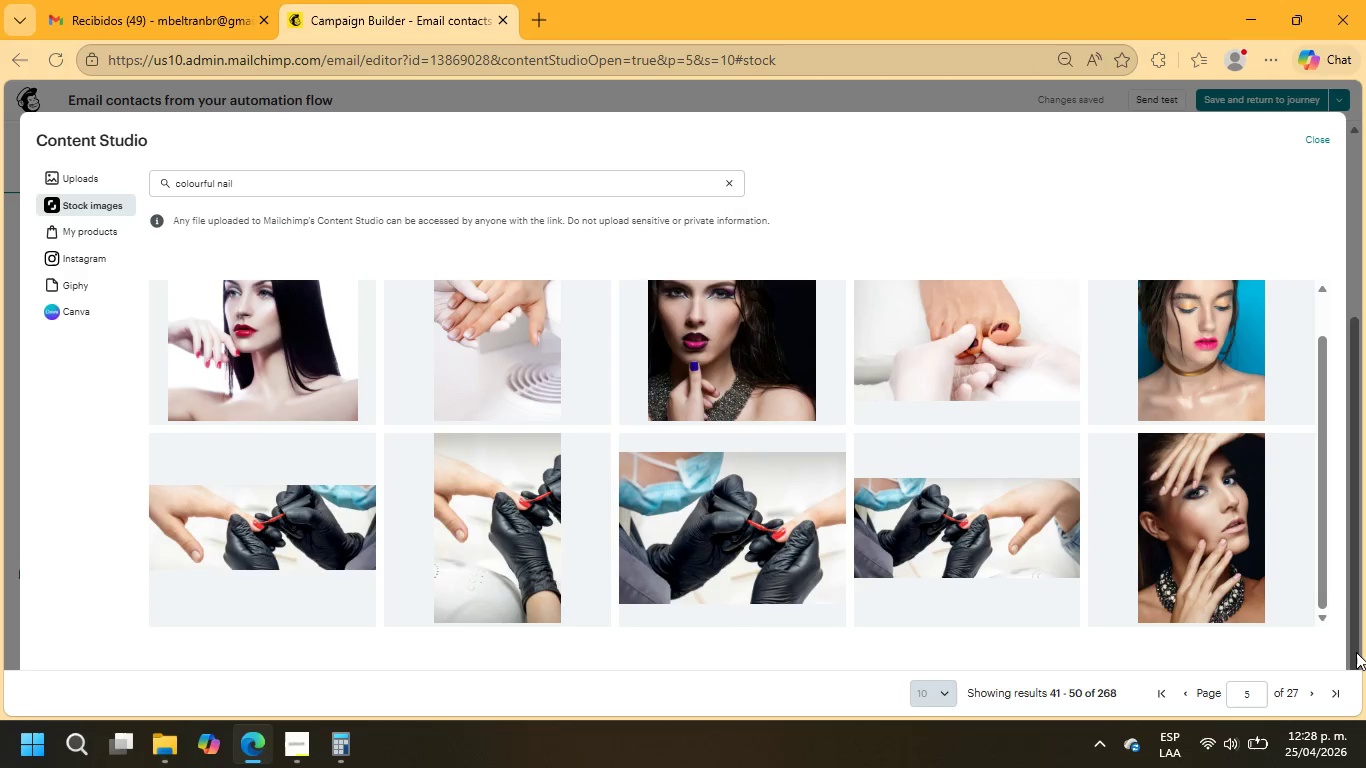 
left_click([1218, 534])
 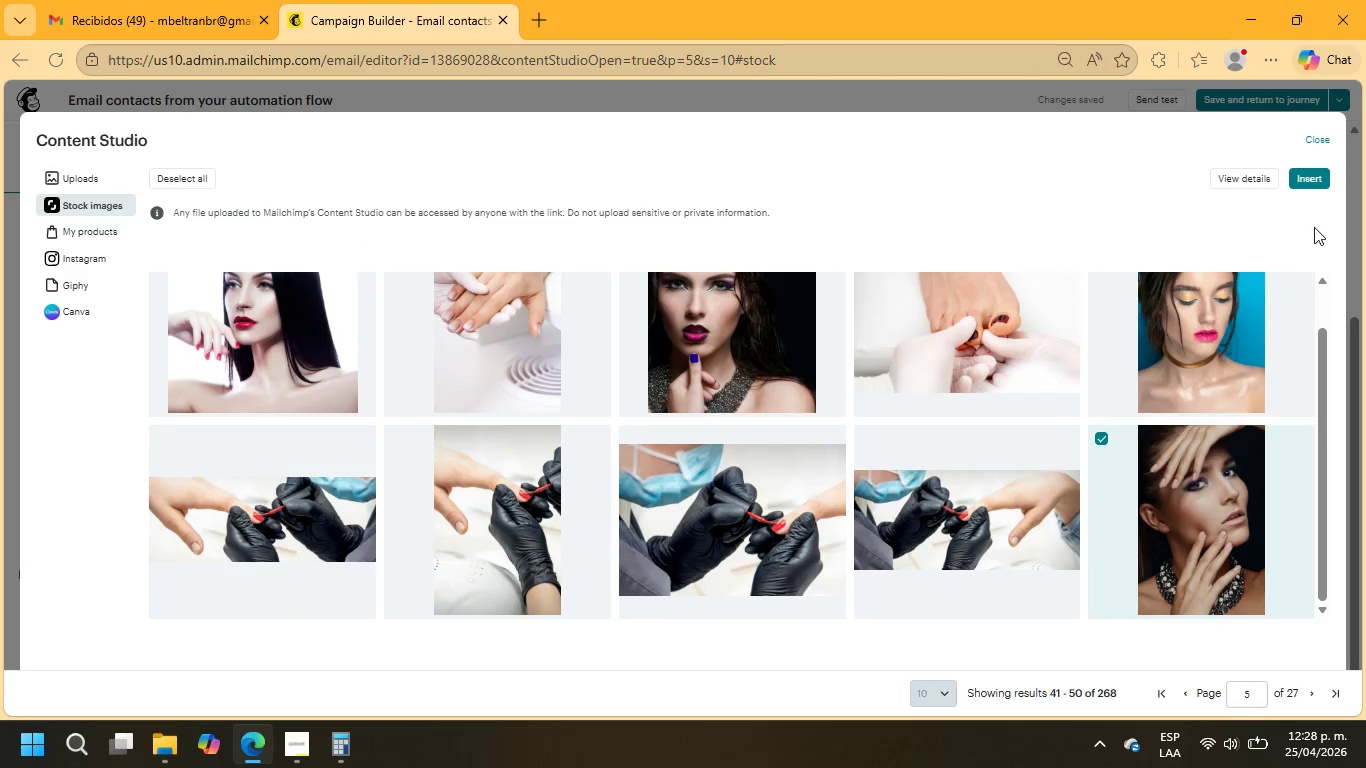 
left_click([1311, 179])
 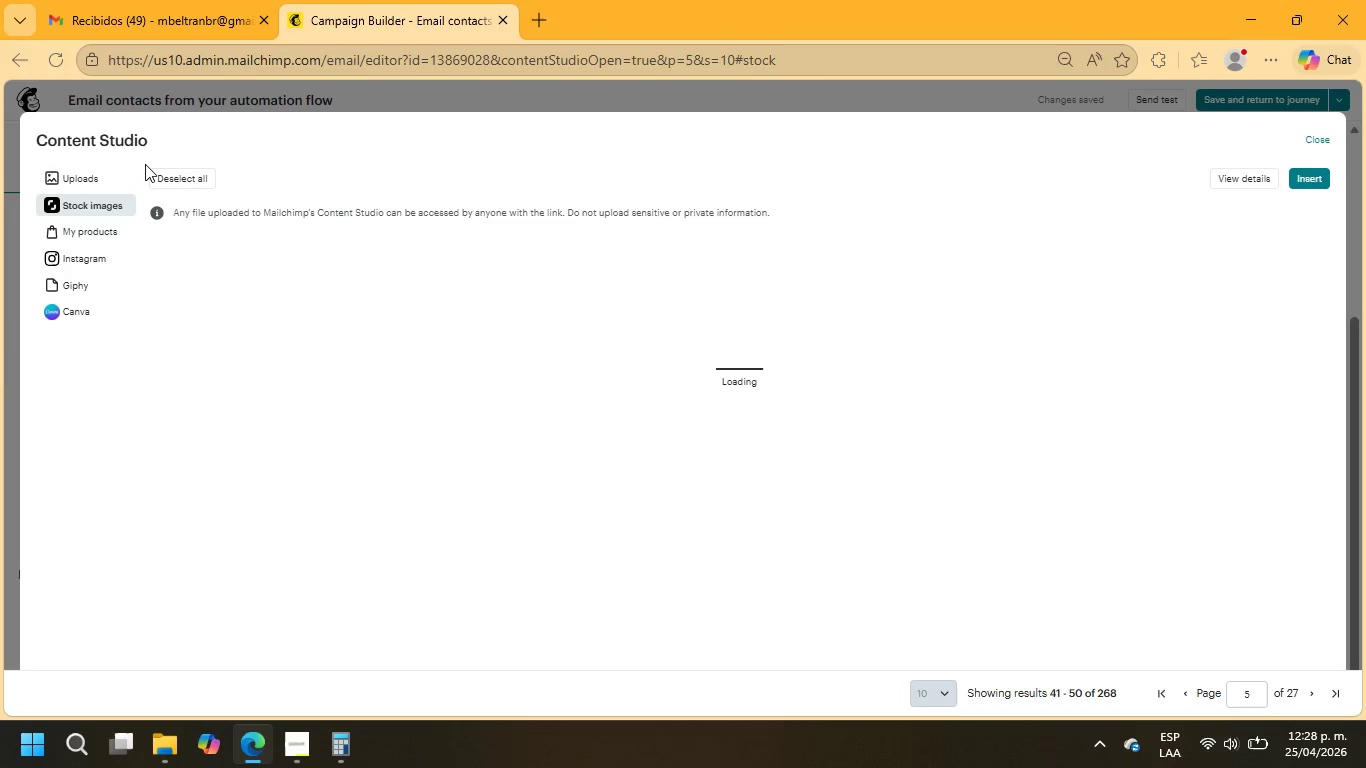 
wait(10.53)
 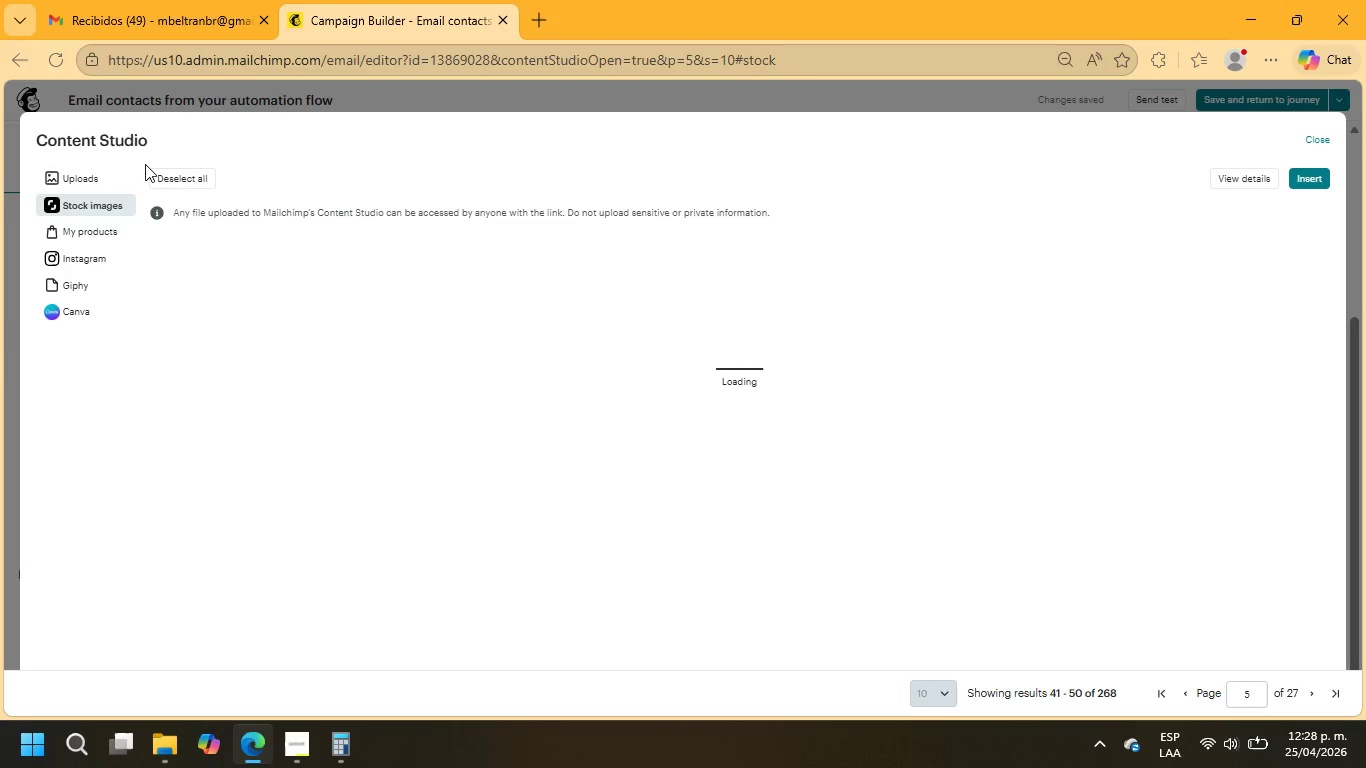 
left_click([890, 493])
 